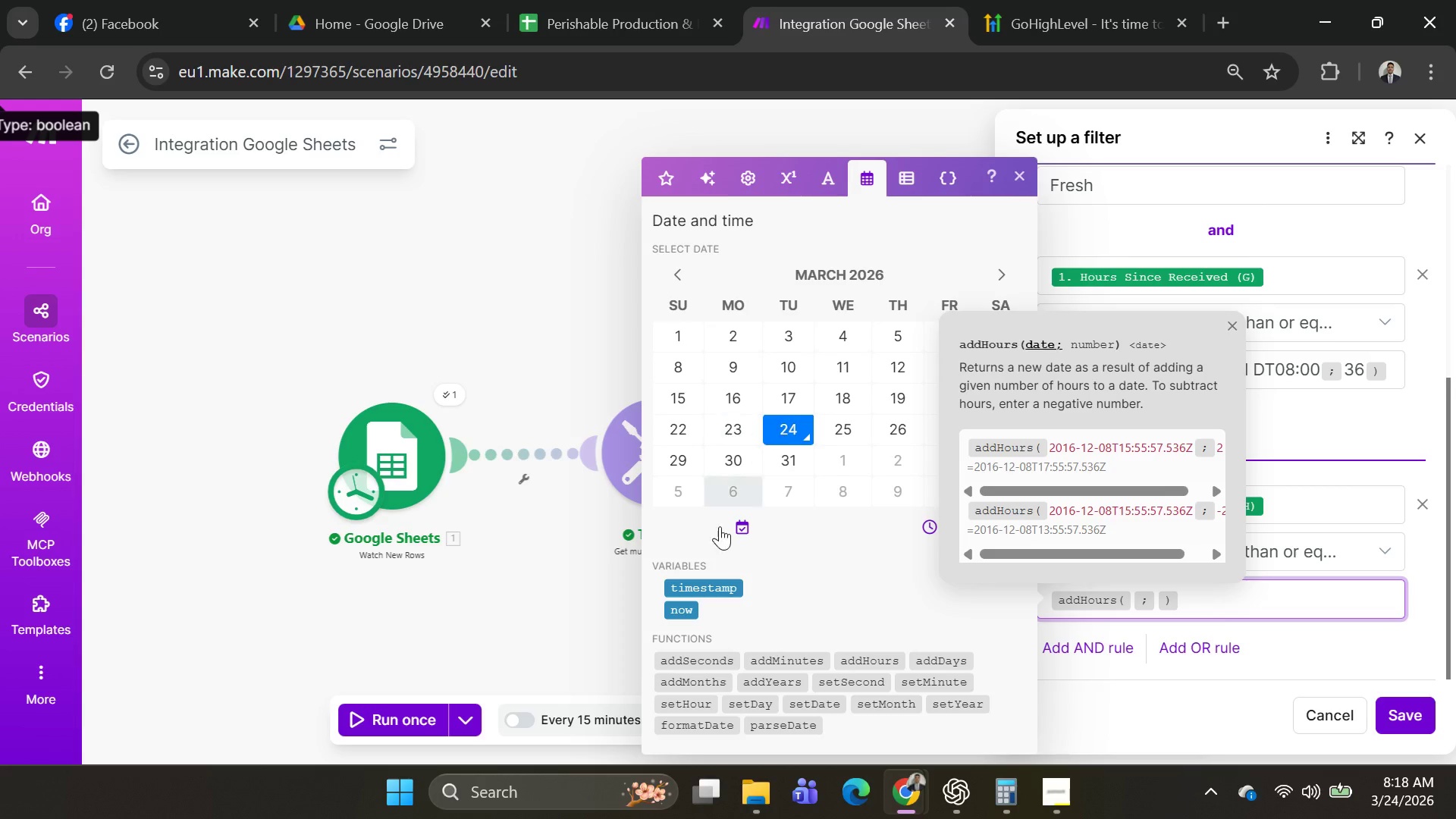 
left_click([689, 615])
 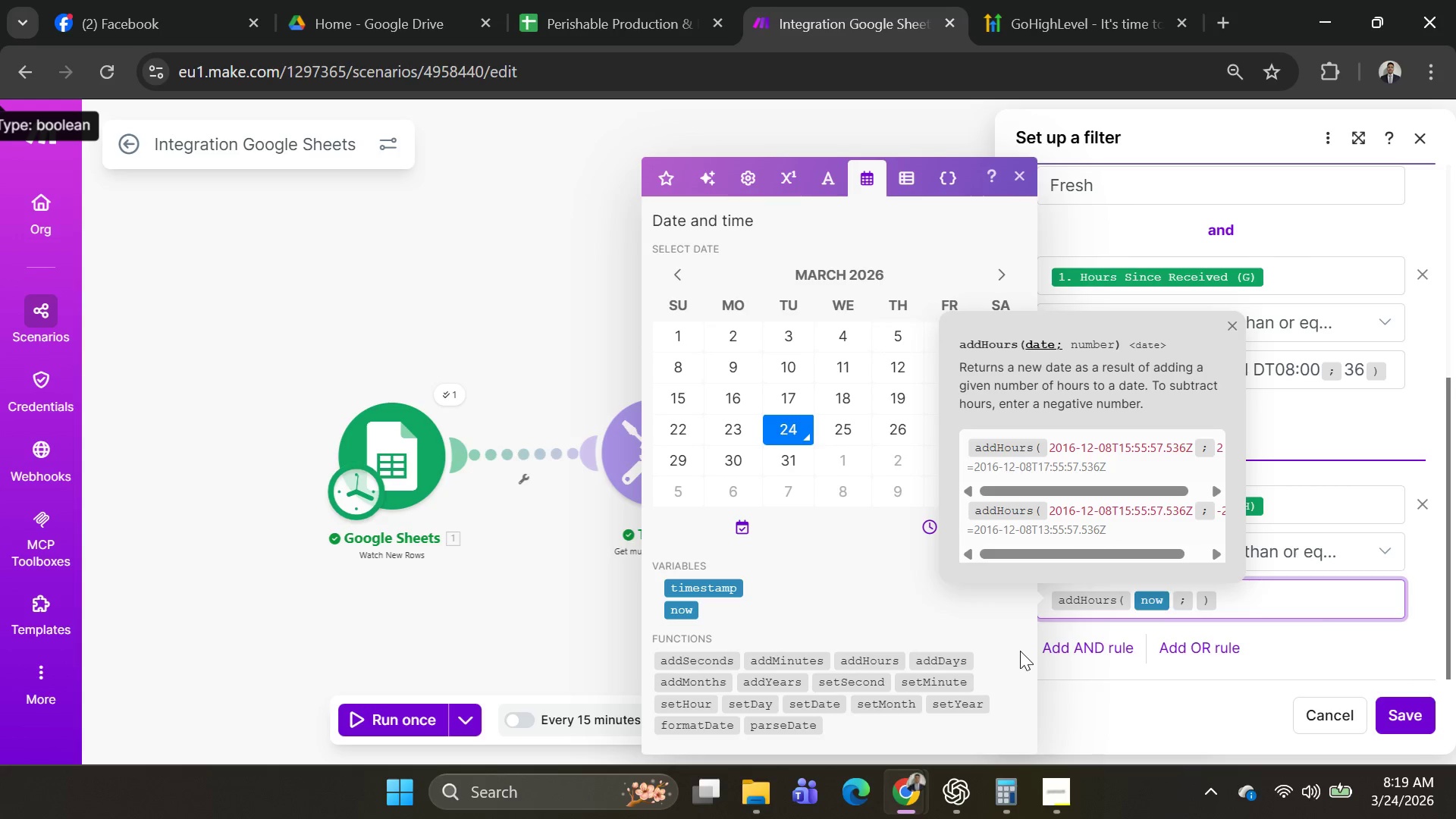 
type(yyy)
key(Backspace)
key(Backspace)
key(Backspace)
type(YYYY )
 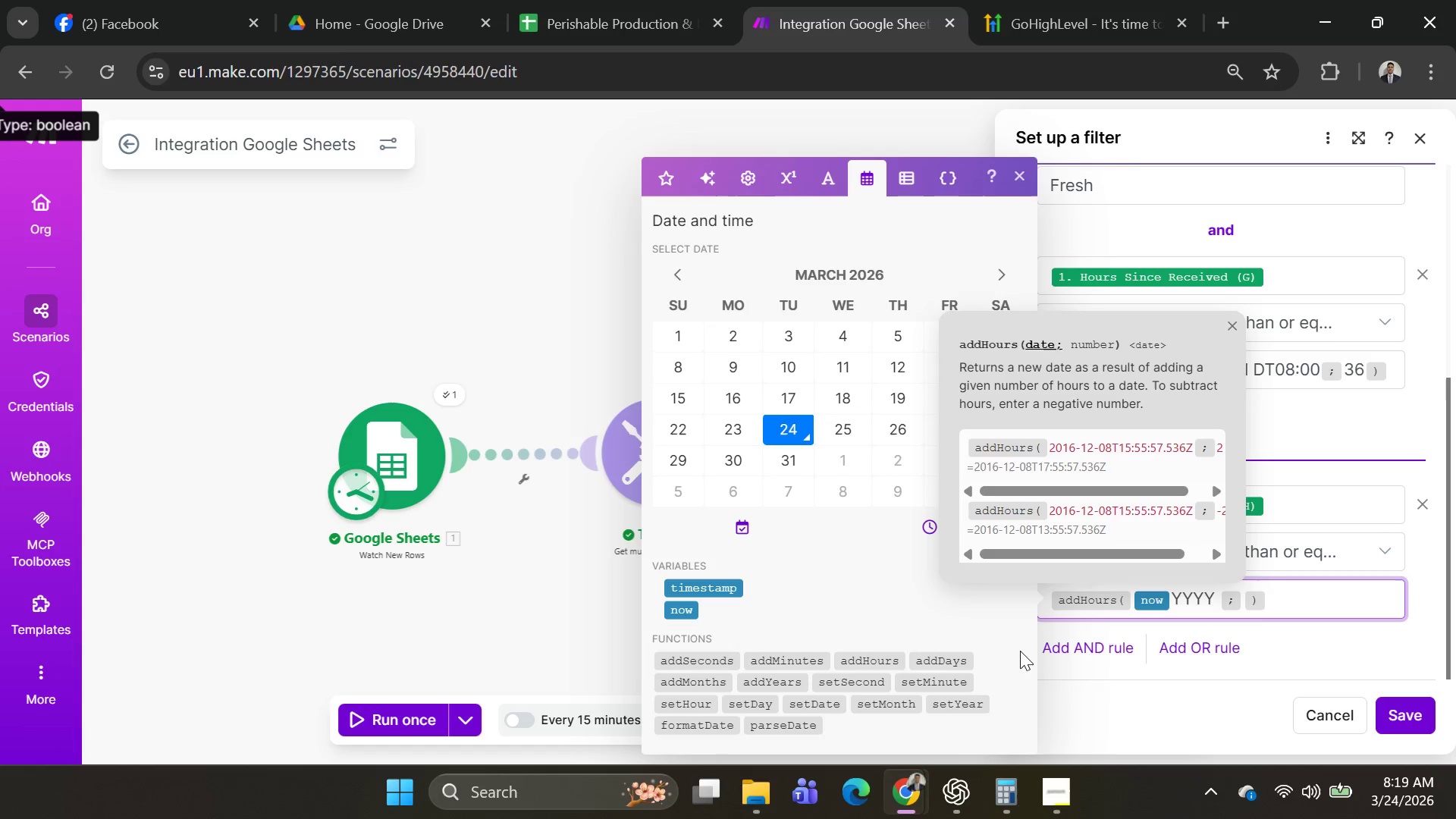 
hold_key(key=ShiftLeft, duration=1.5)
 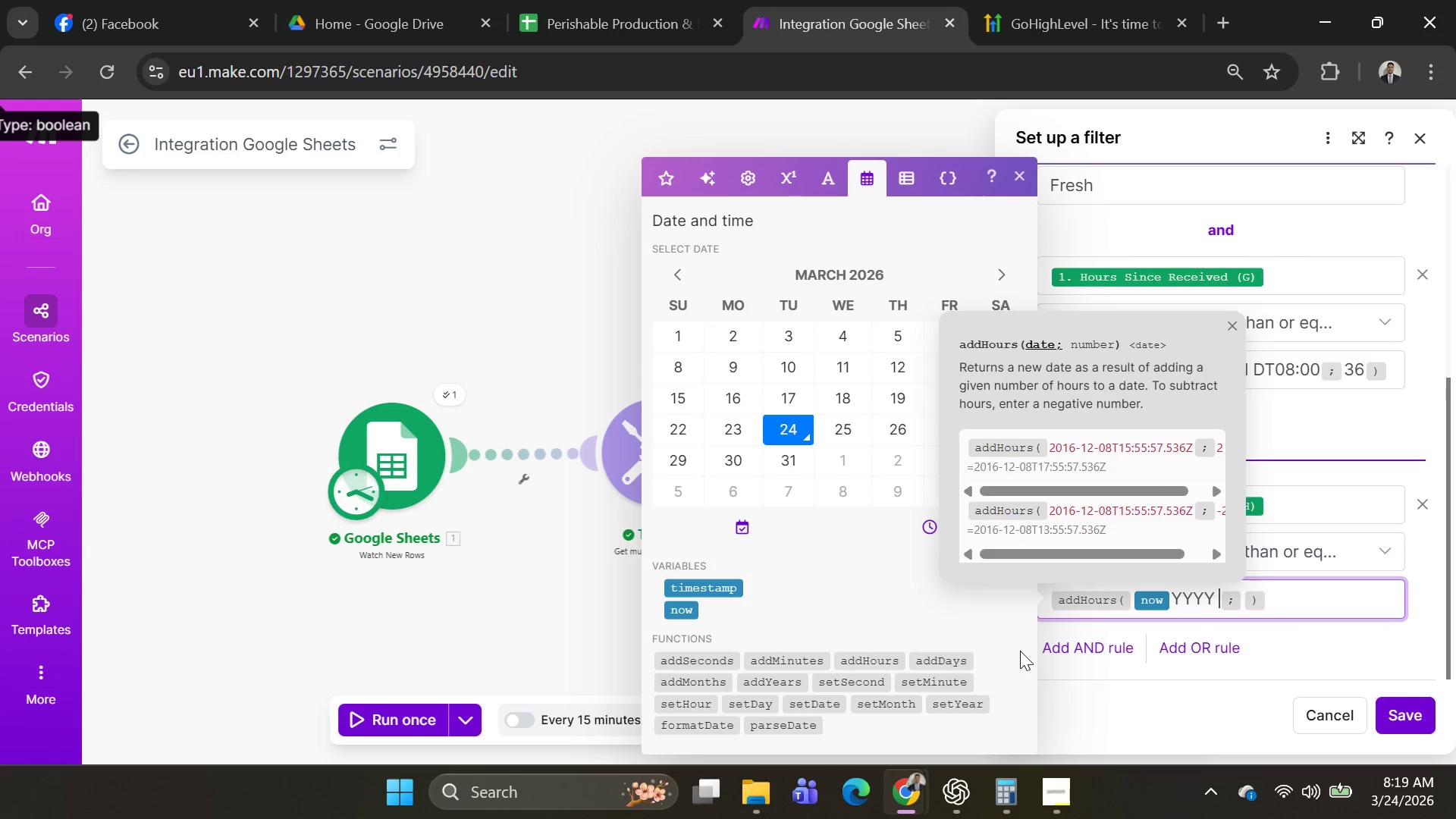 
key(Shift+D)
 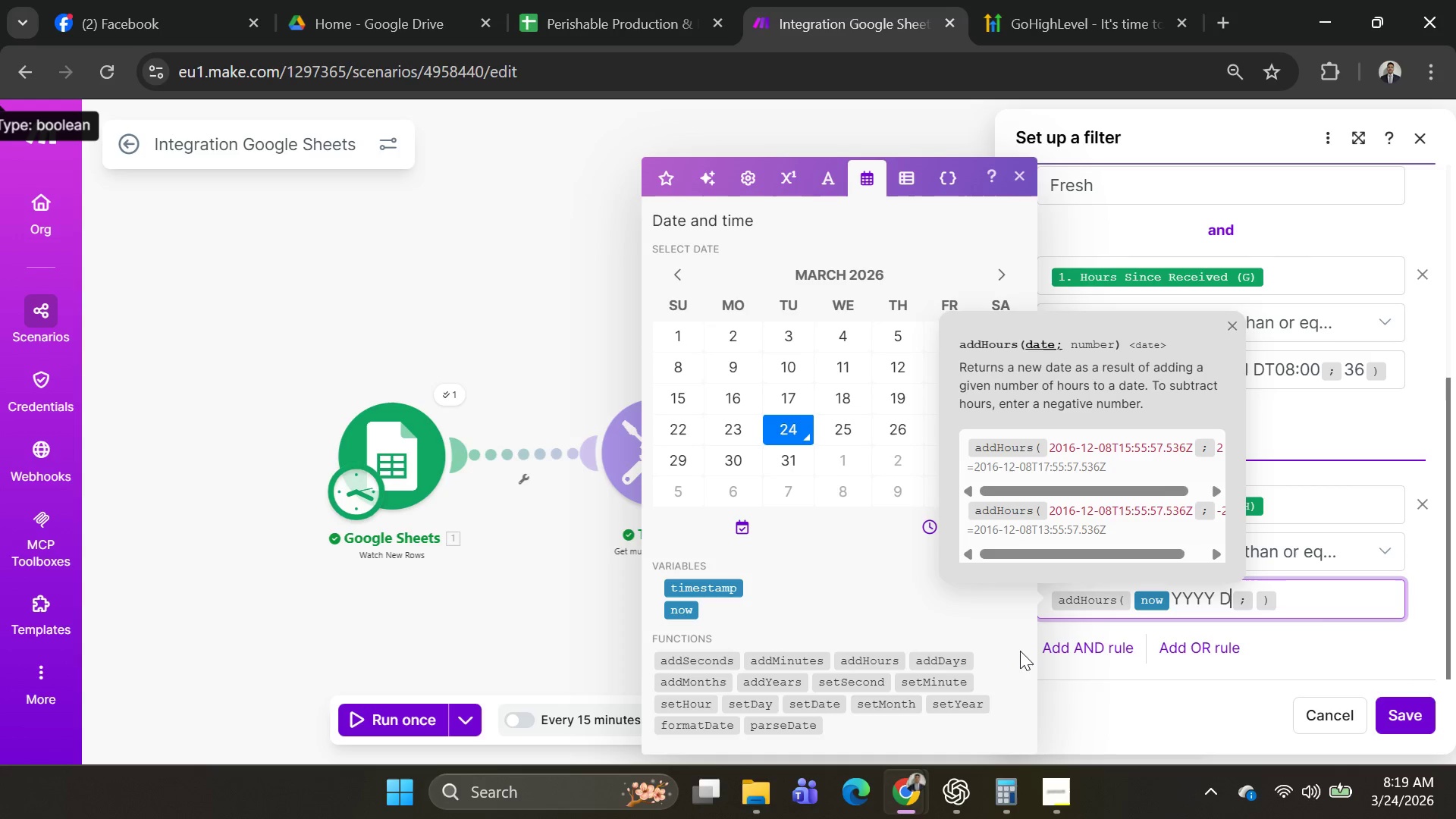 
key(Space)
 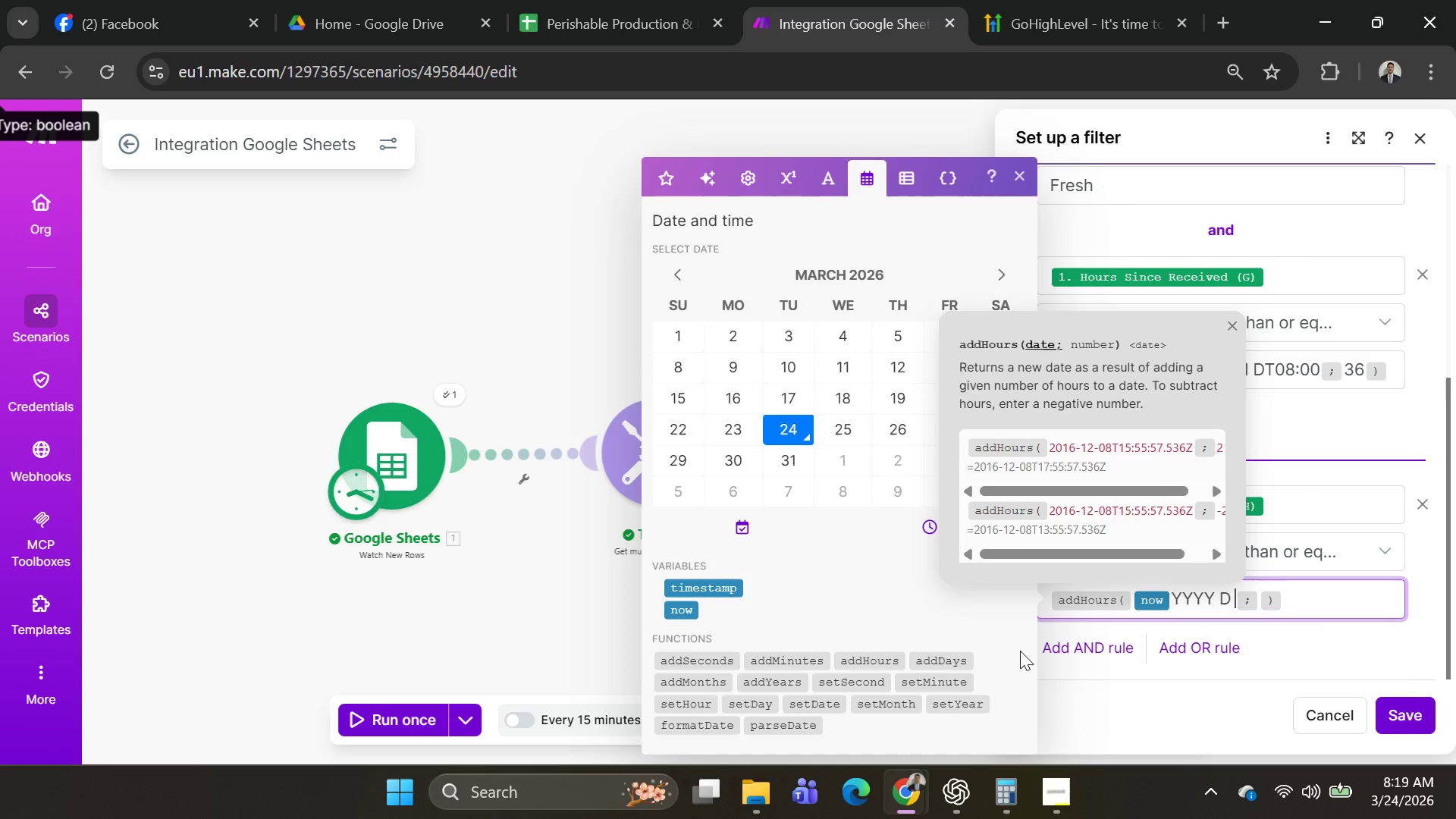 
key(Shift+M)
 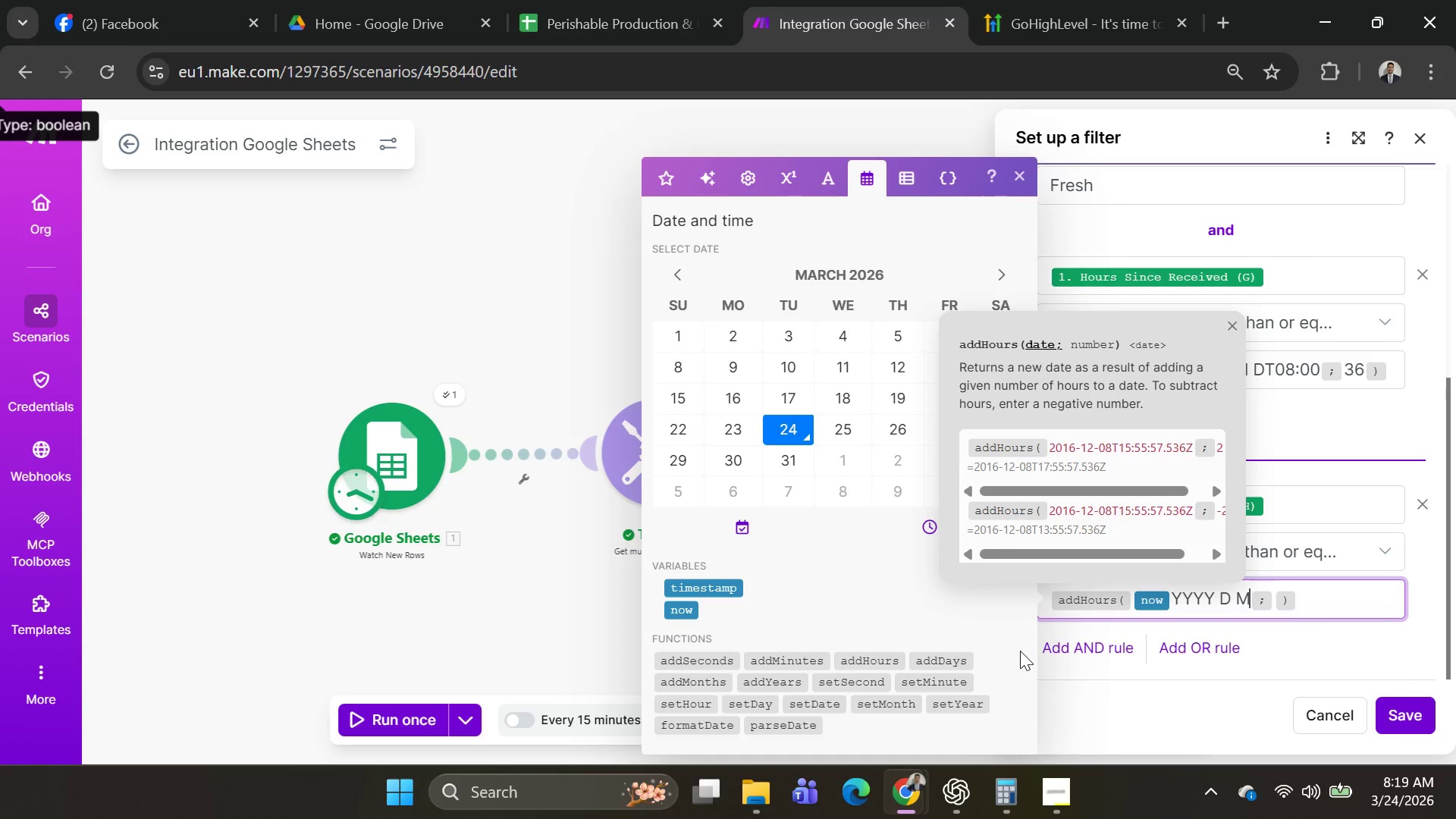 
wait(7.62)
 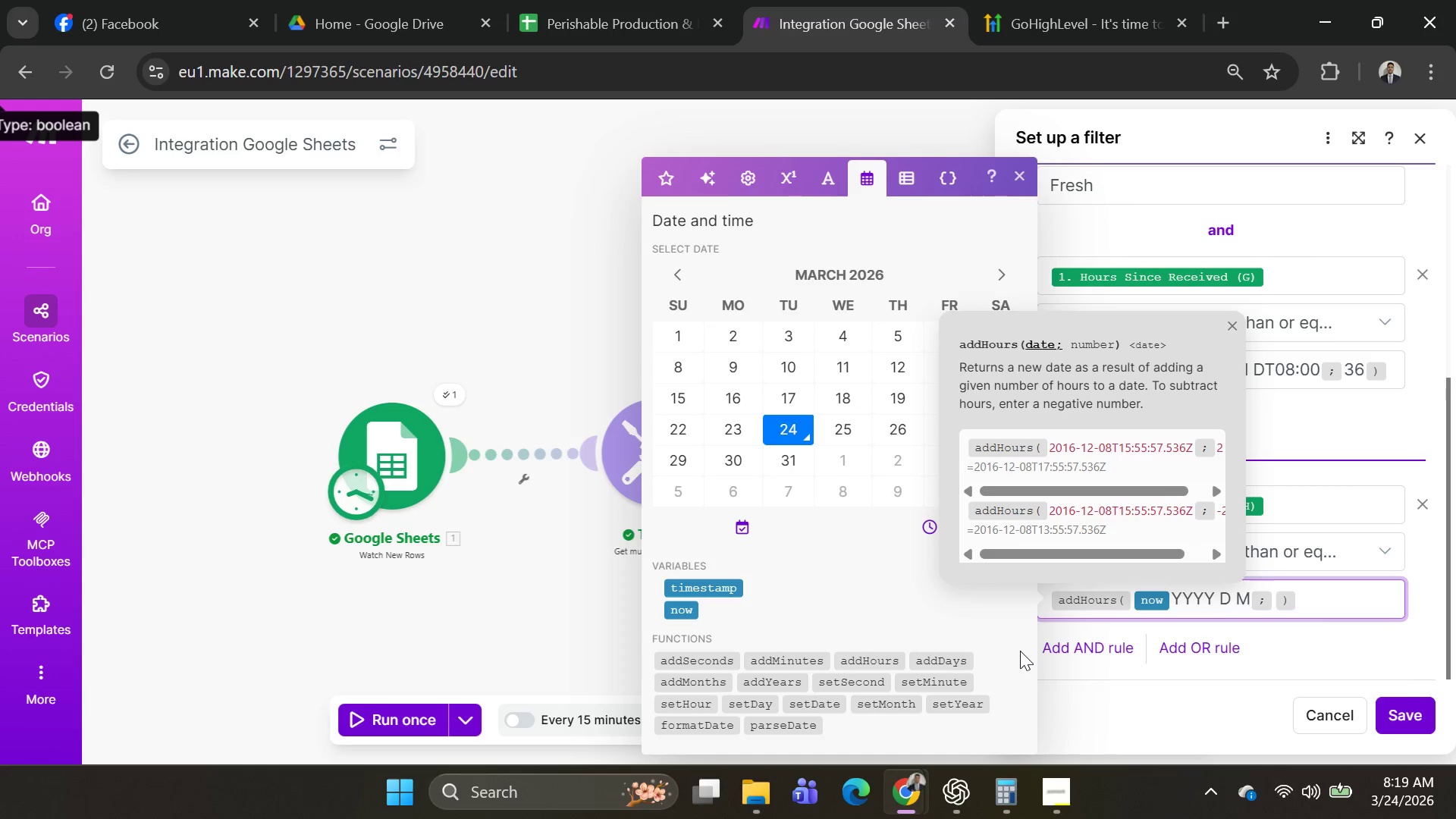 
key(Shift+T)
 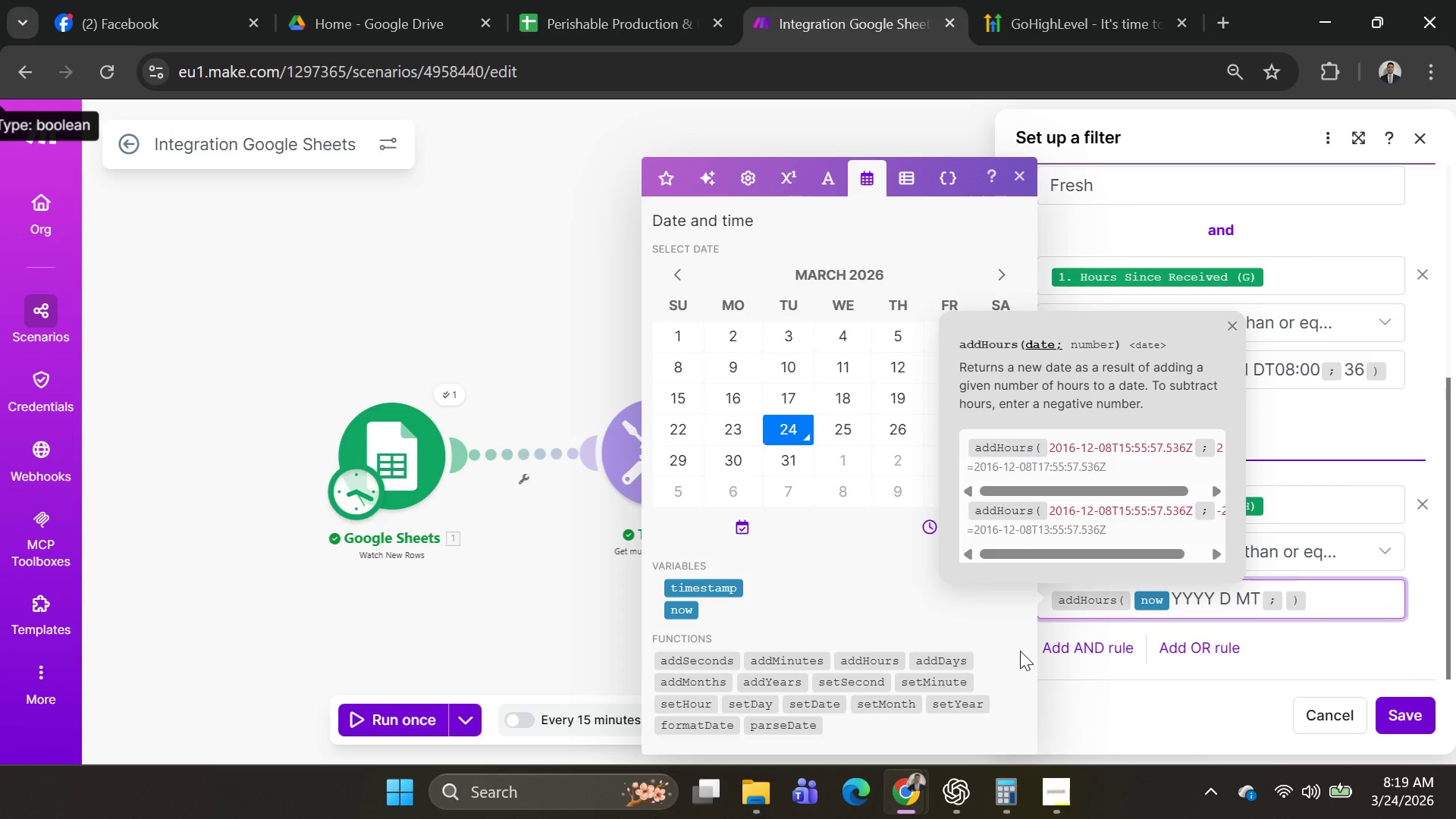 
type(15:--)
key(Backspace)
key(Backspace)
type(00)
 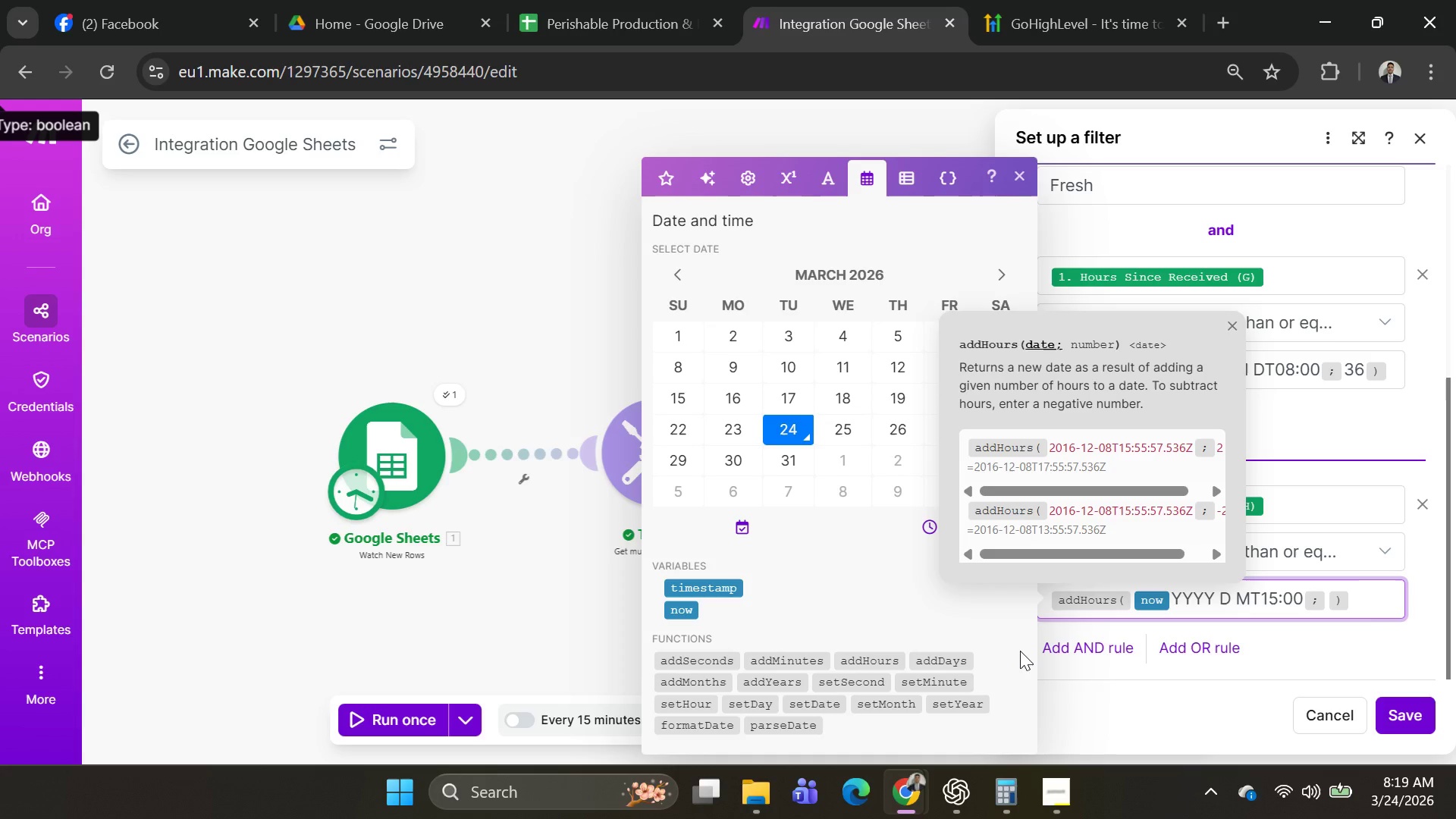 
key(ArrowRight)
 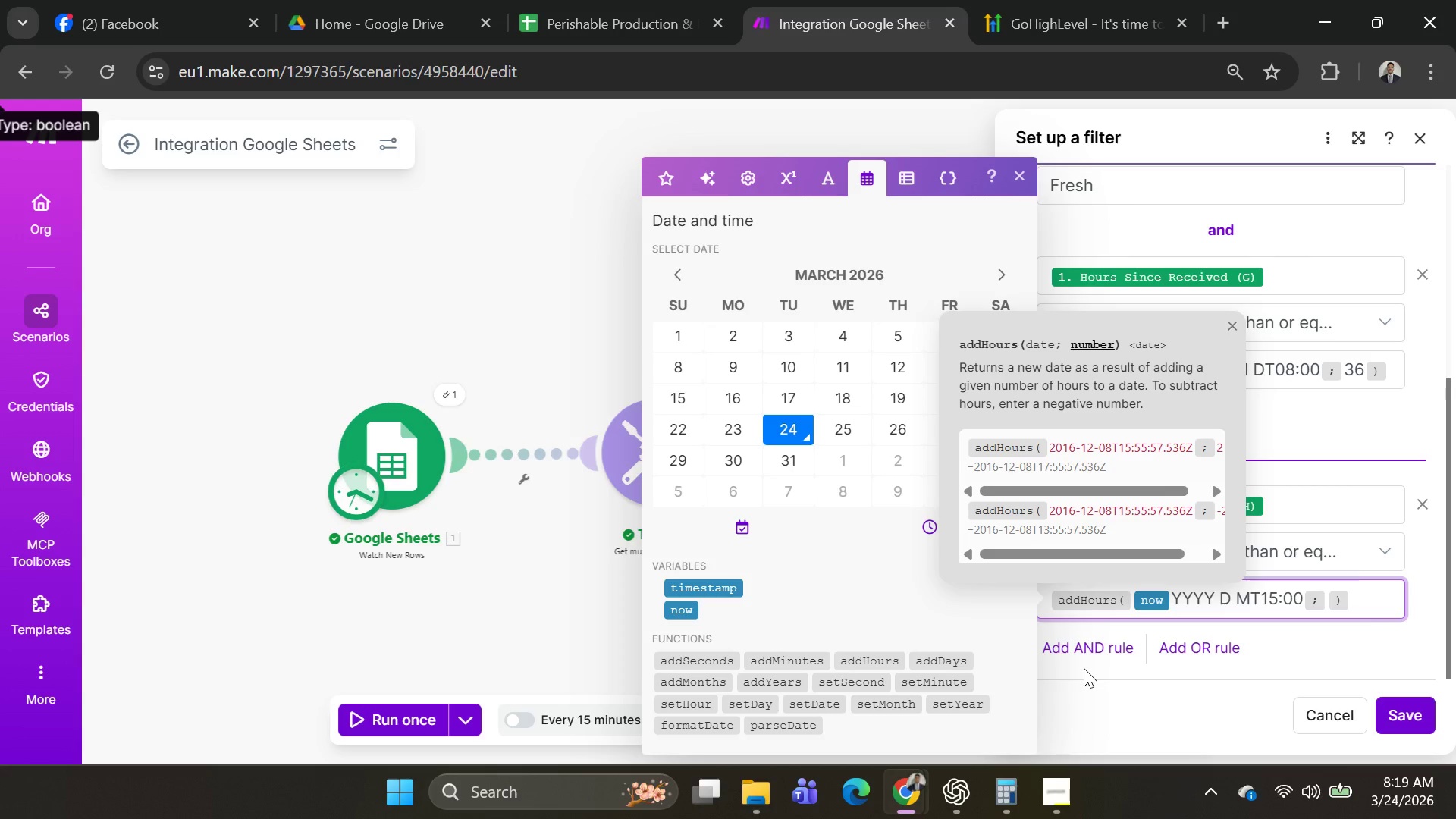 
type(24)
 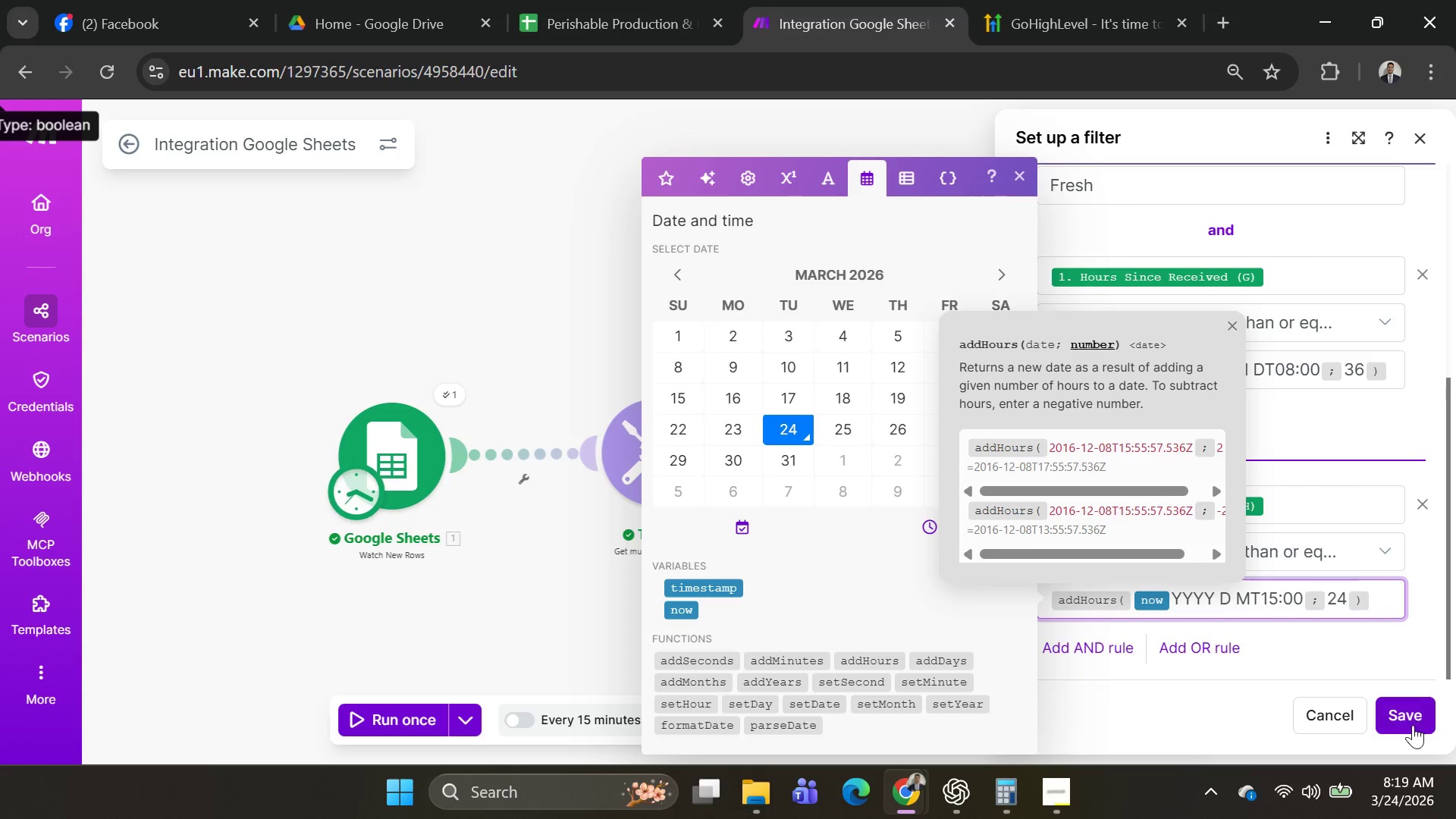 
left_click([1413, 725])
 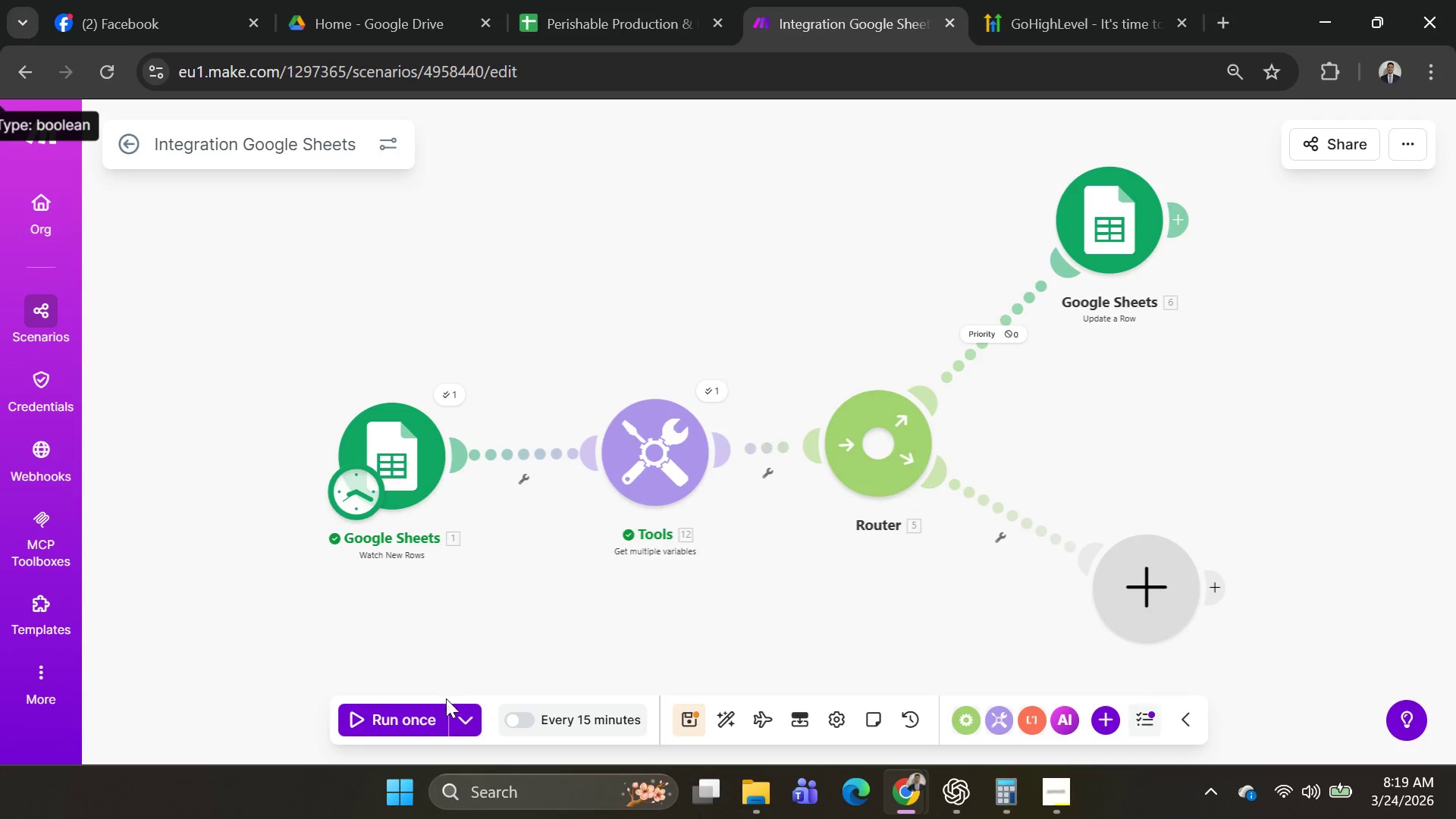 
left_click([464, 723])
 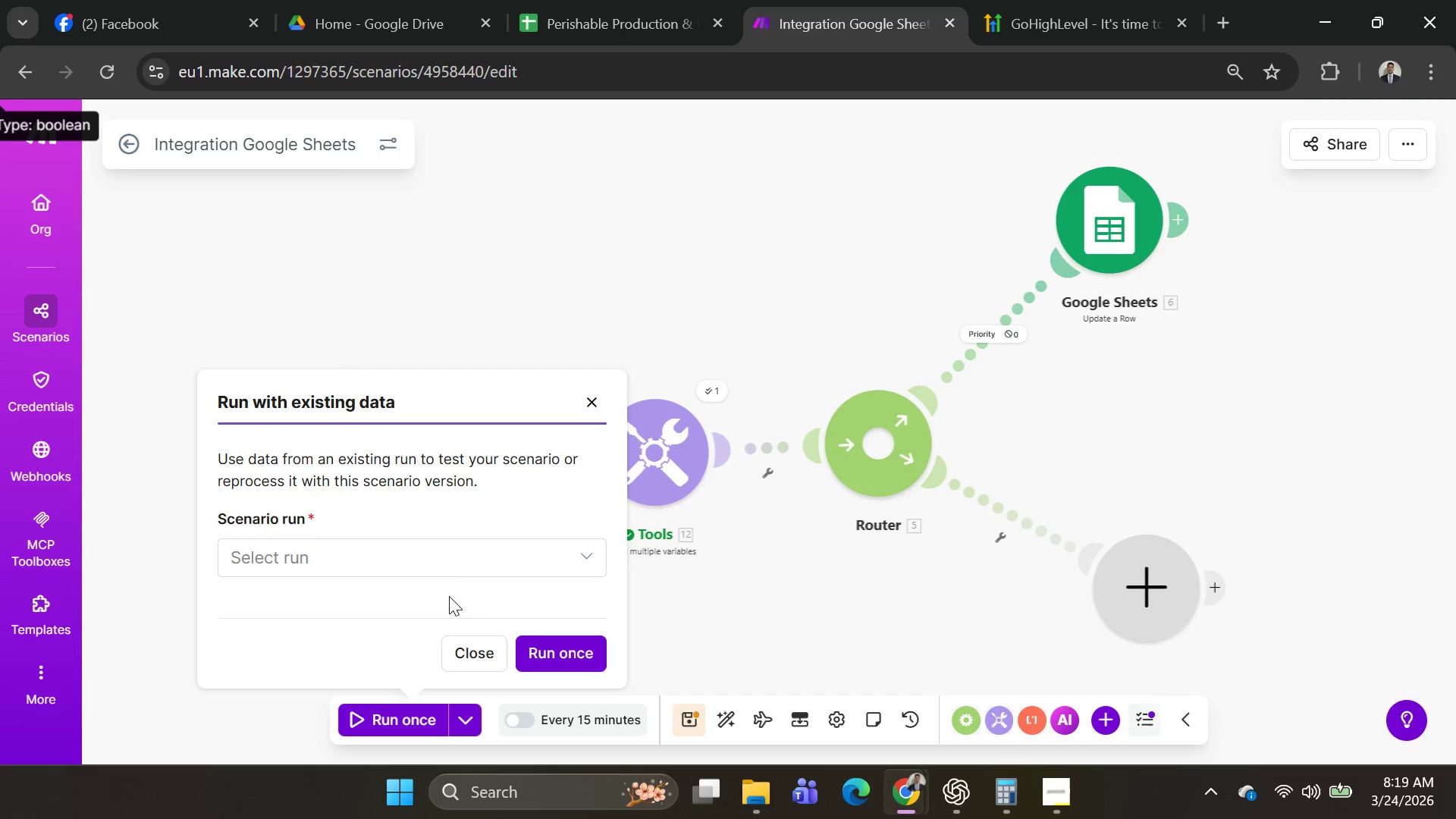 
left_click([449, 563])
 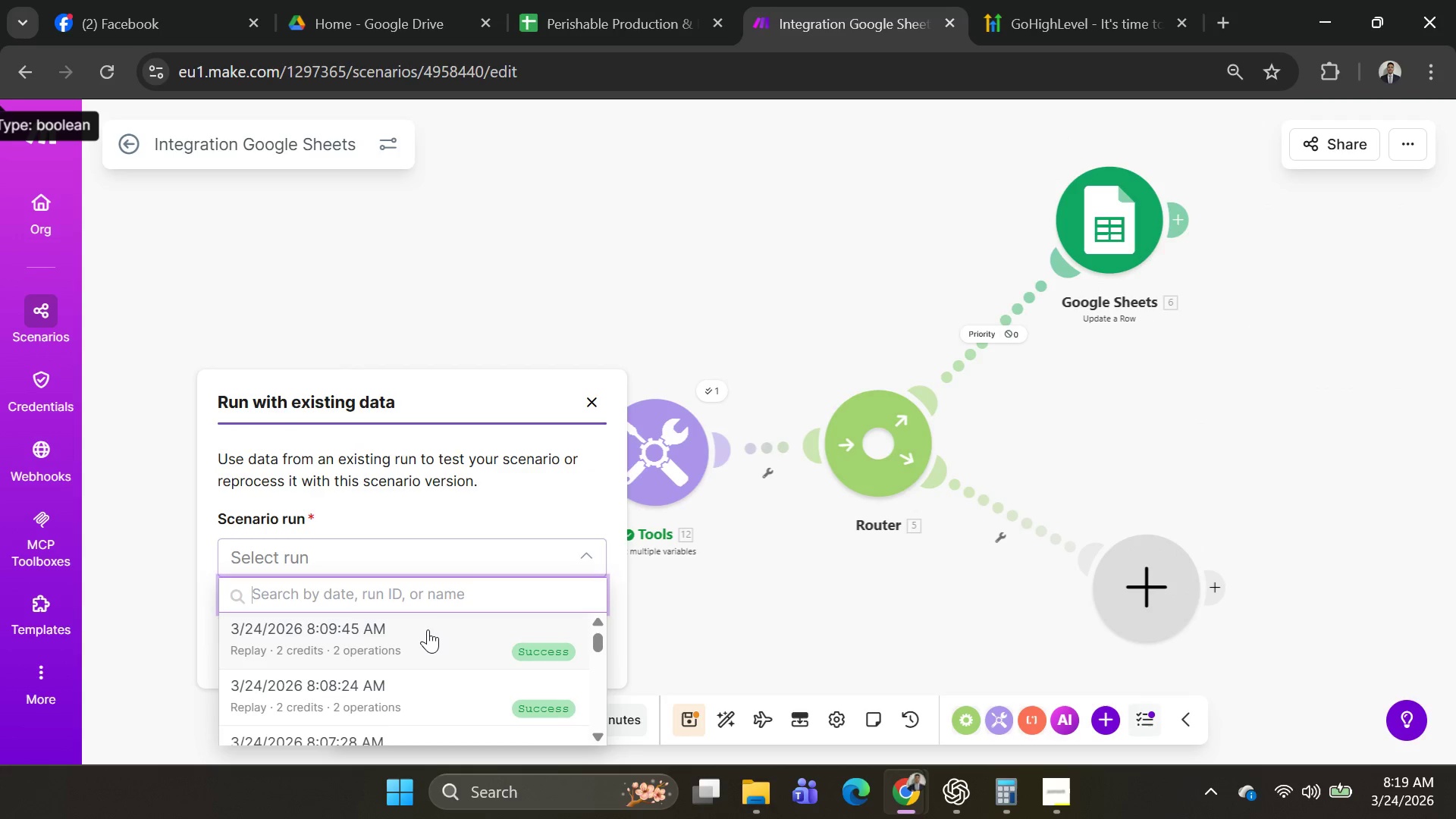 
left_click([427, 632])
 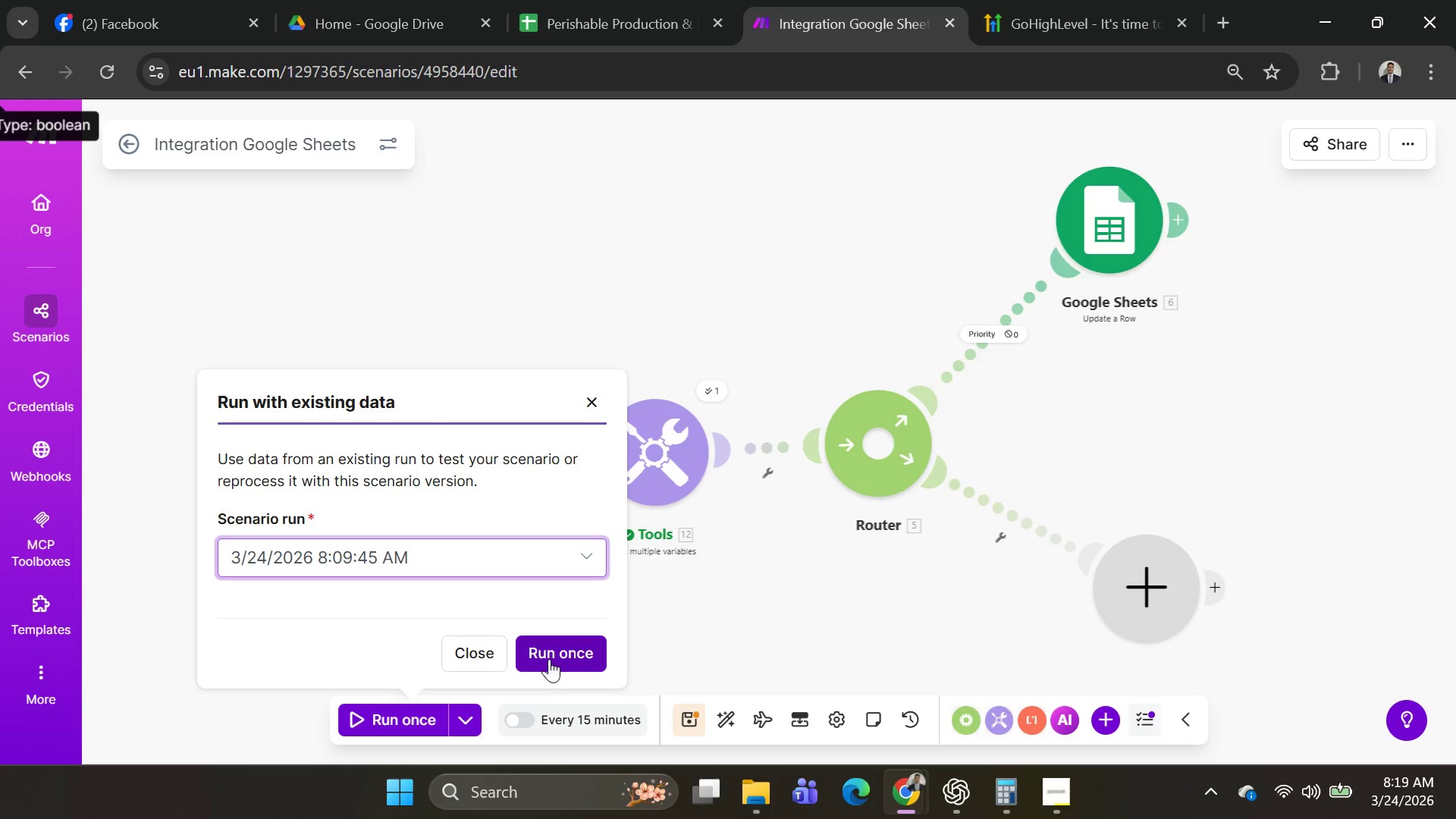 
left_click([551, 657])
 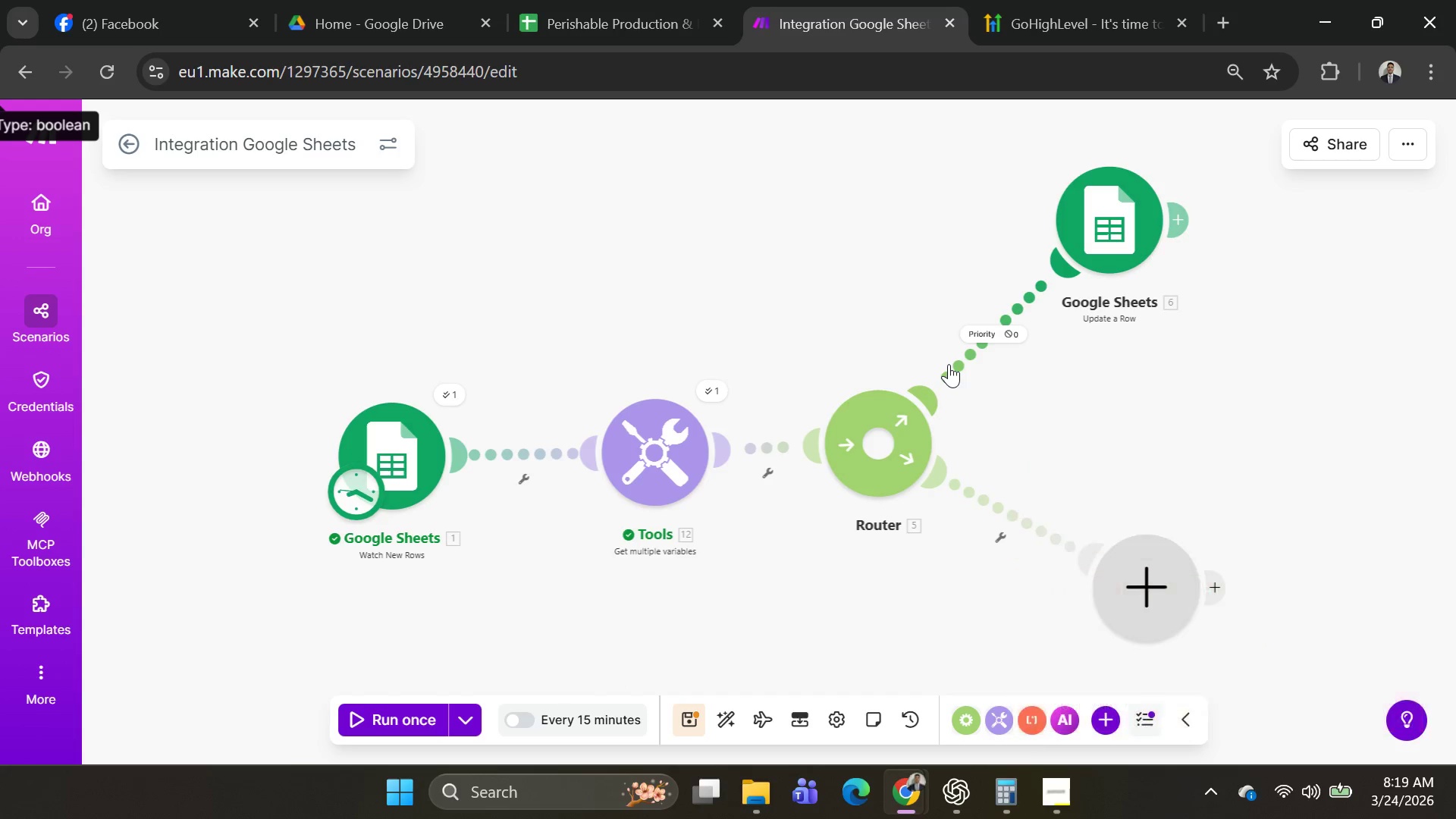 
wait(5.33)
 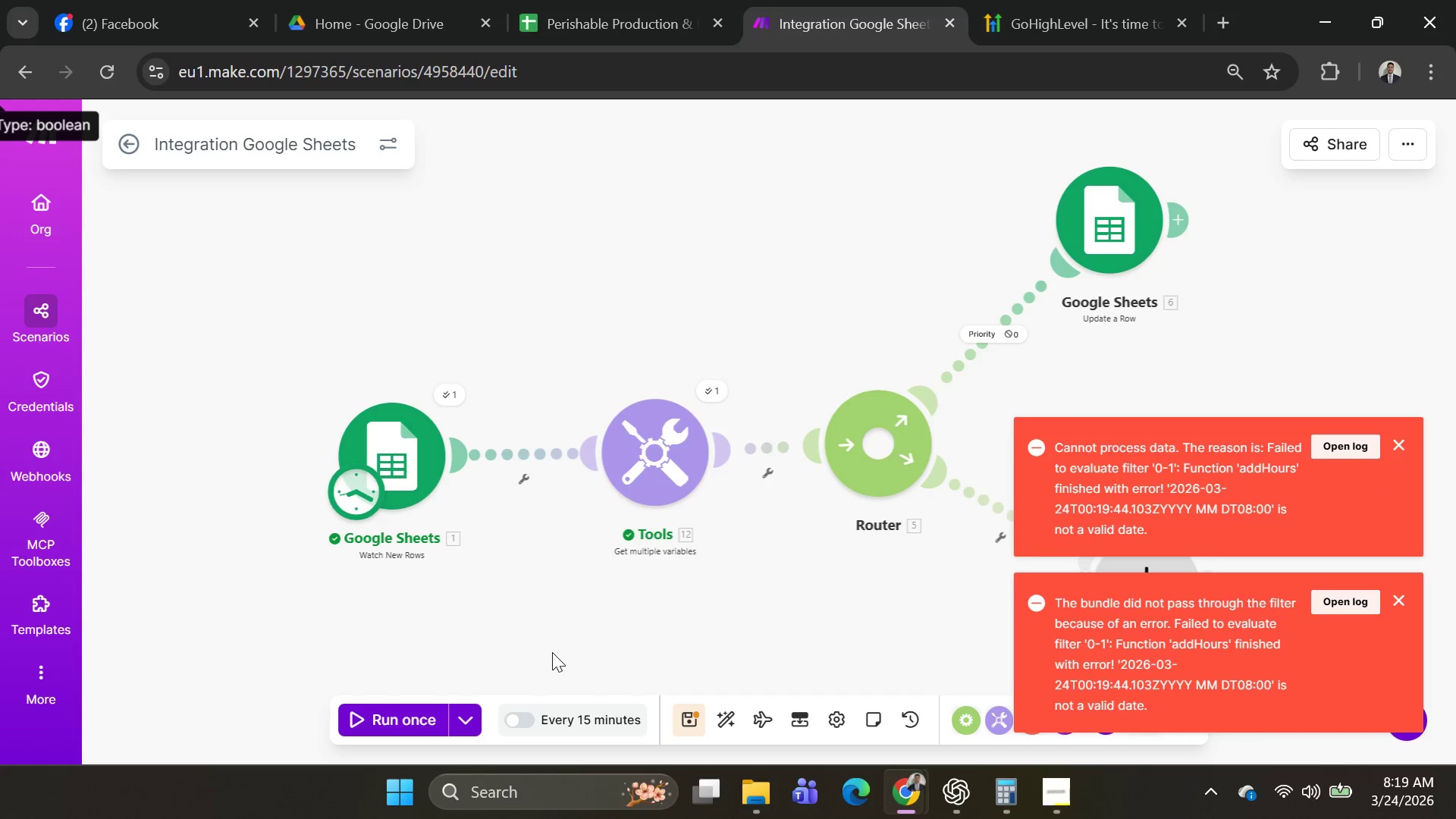 
left_click([1003, 338])
 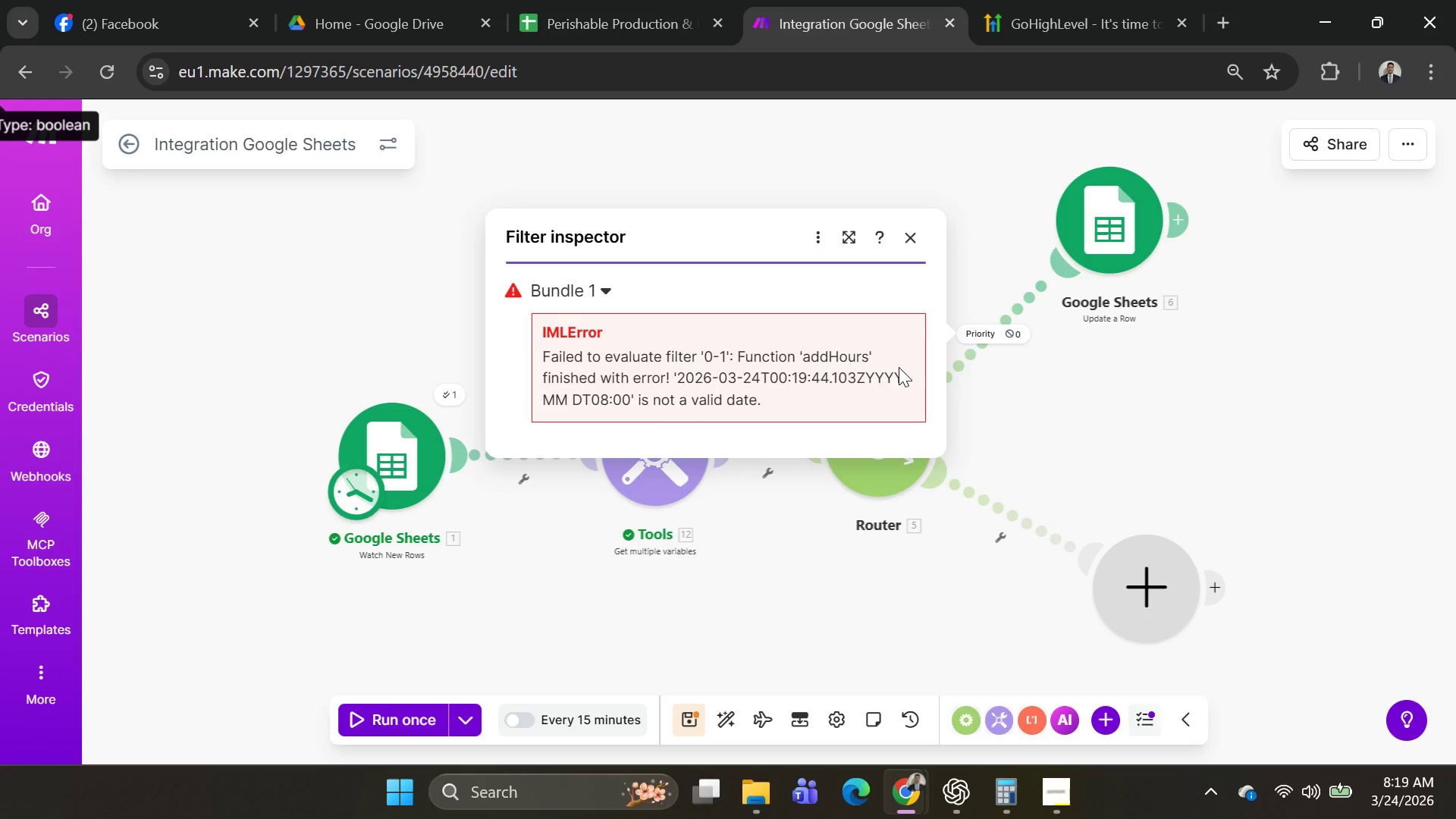 
wait(11.86)
 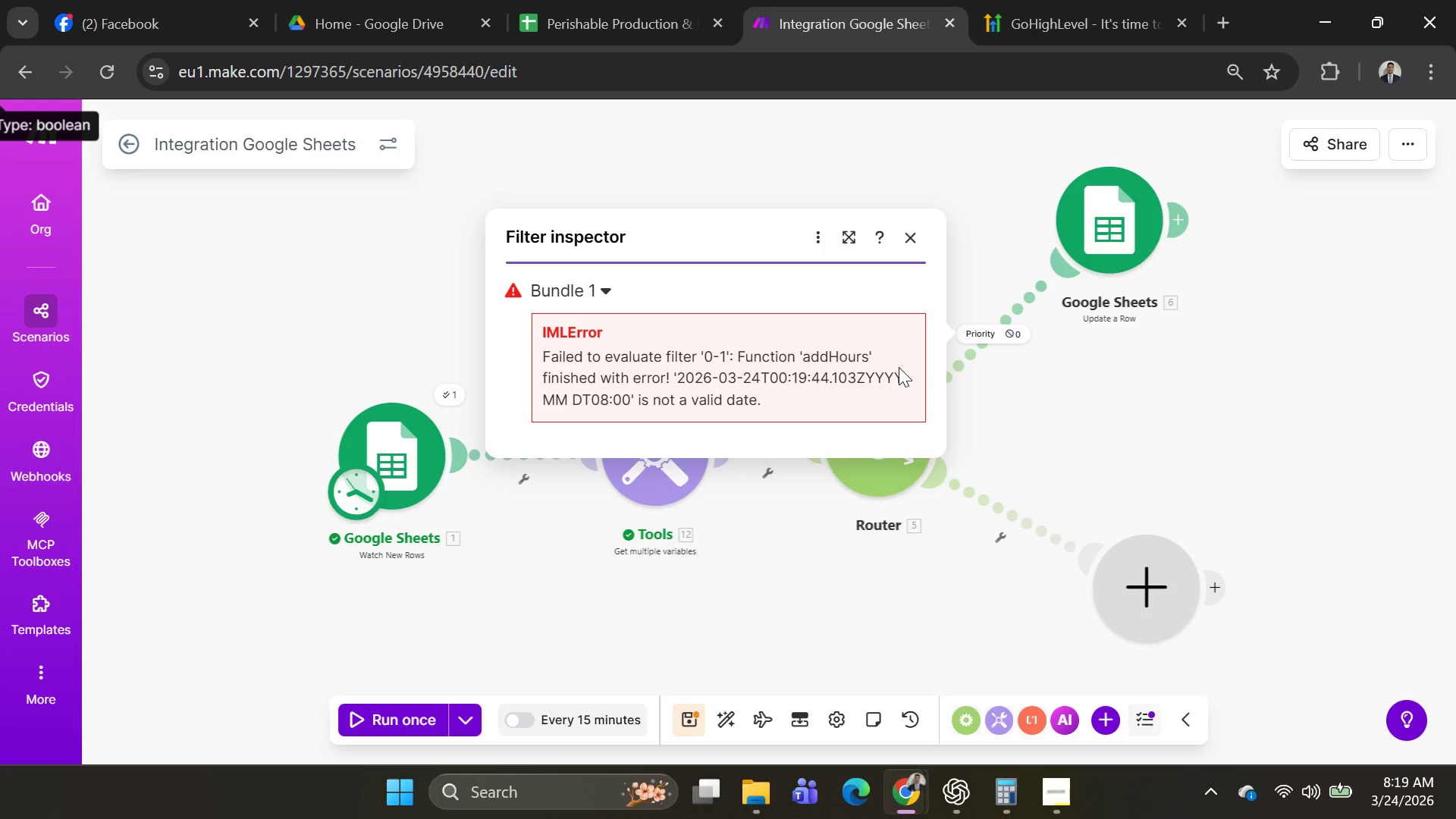 
left_click([996, 334])
 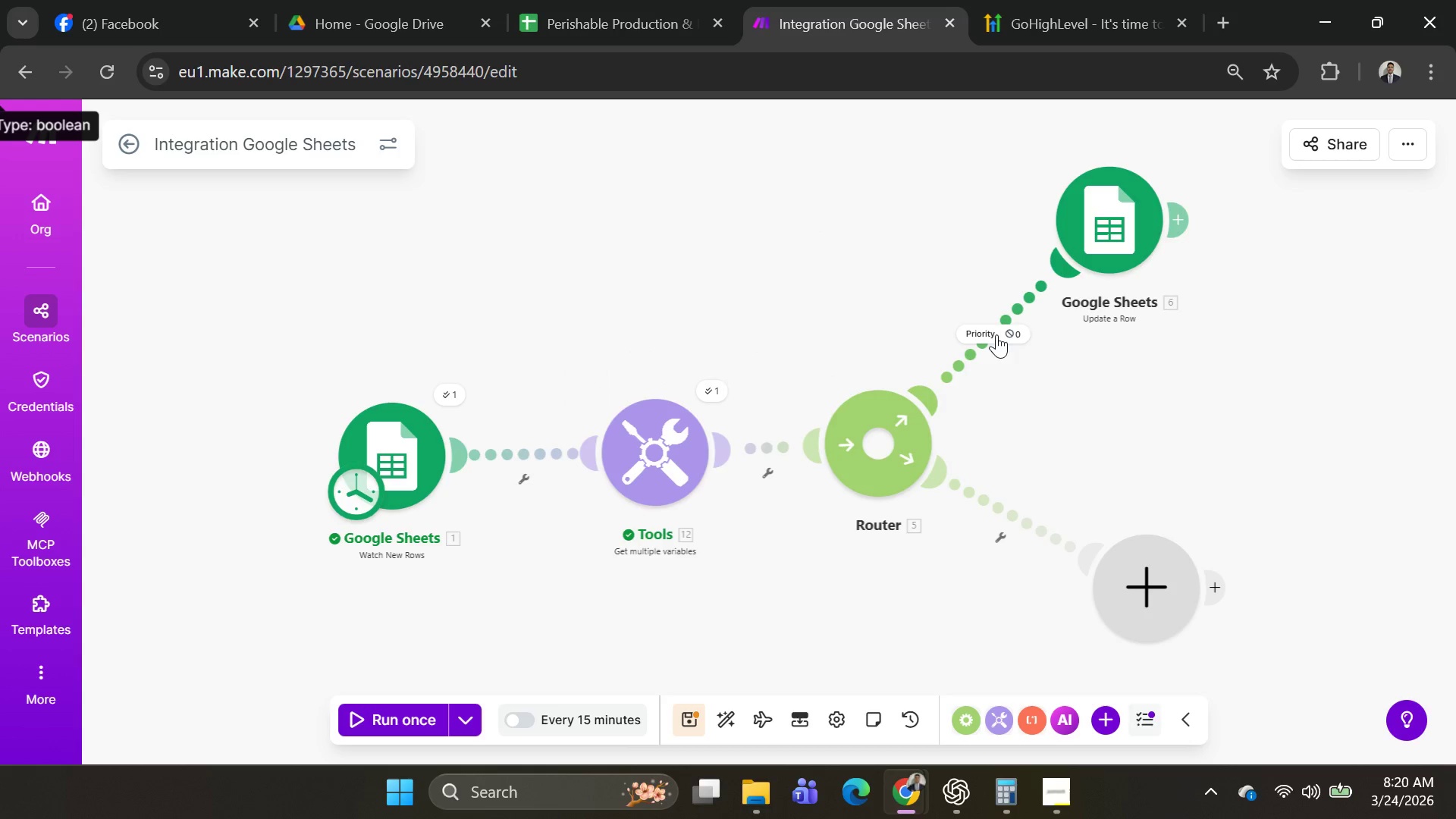 
left_click([996, 334])
 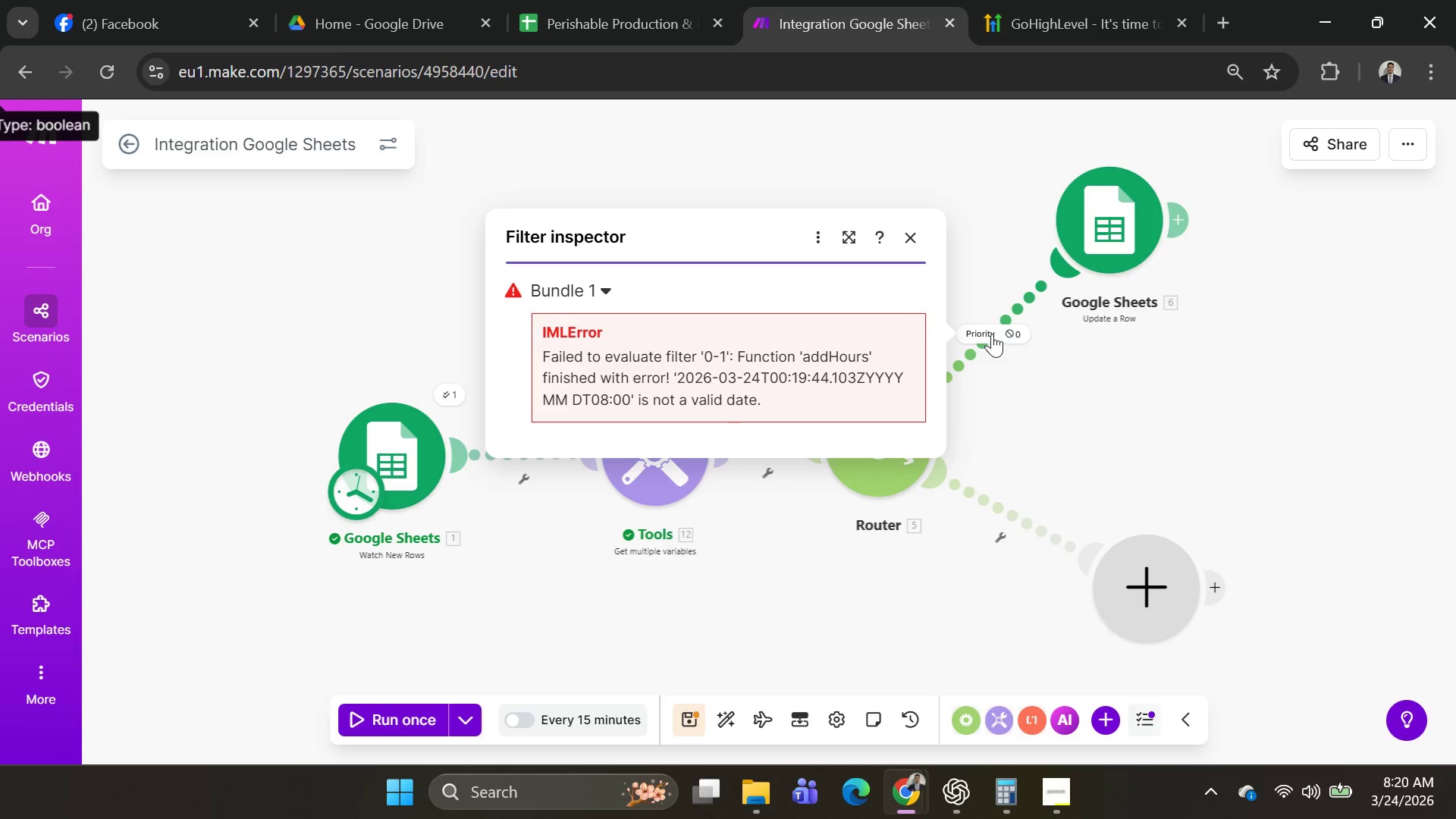 
left_click([989, 334])
 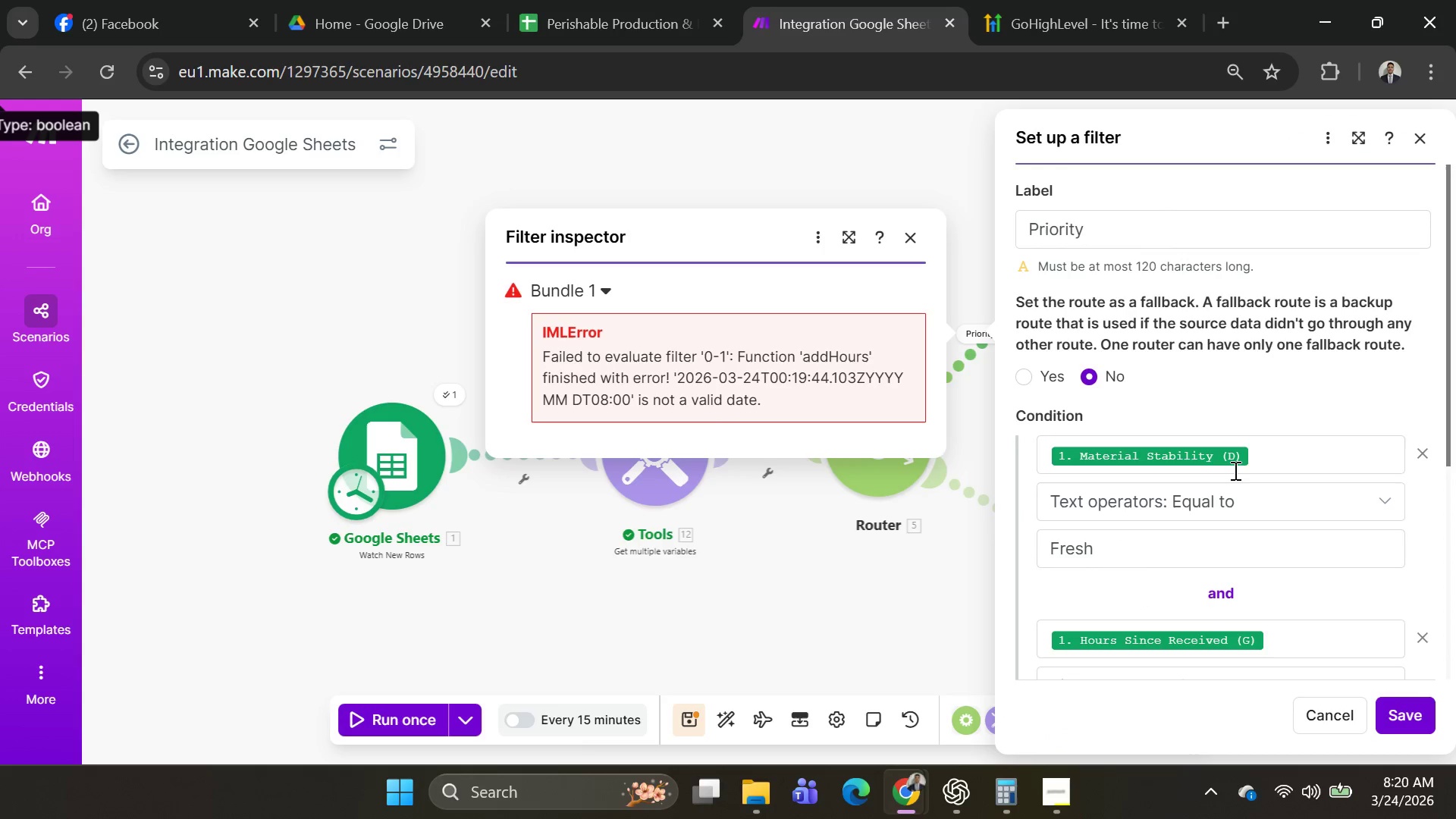 
scroll: coordinate [1215, 488], scroll_direction: down, amount: 6.0
 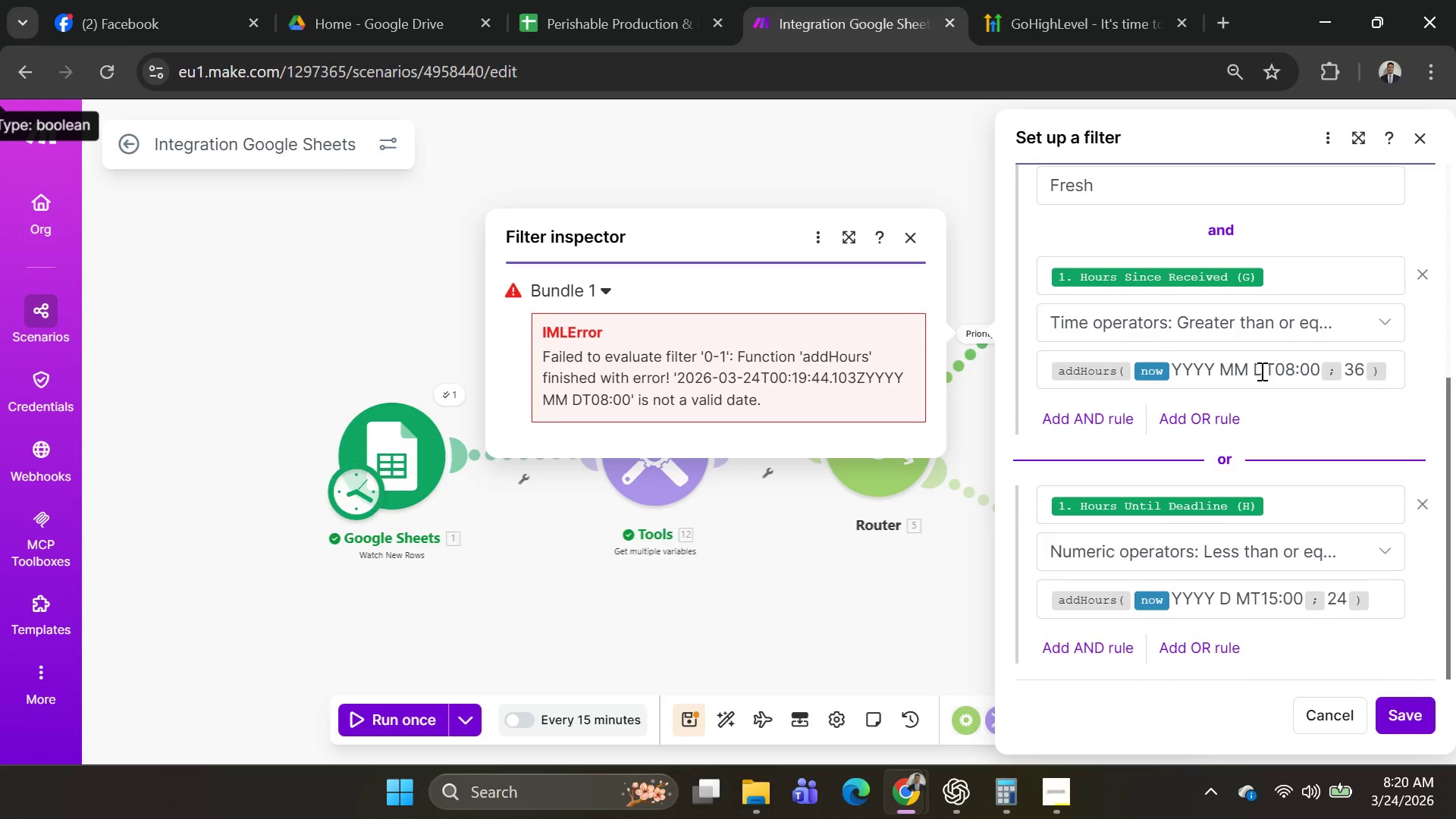 
left_click([1194, 378])
 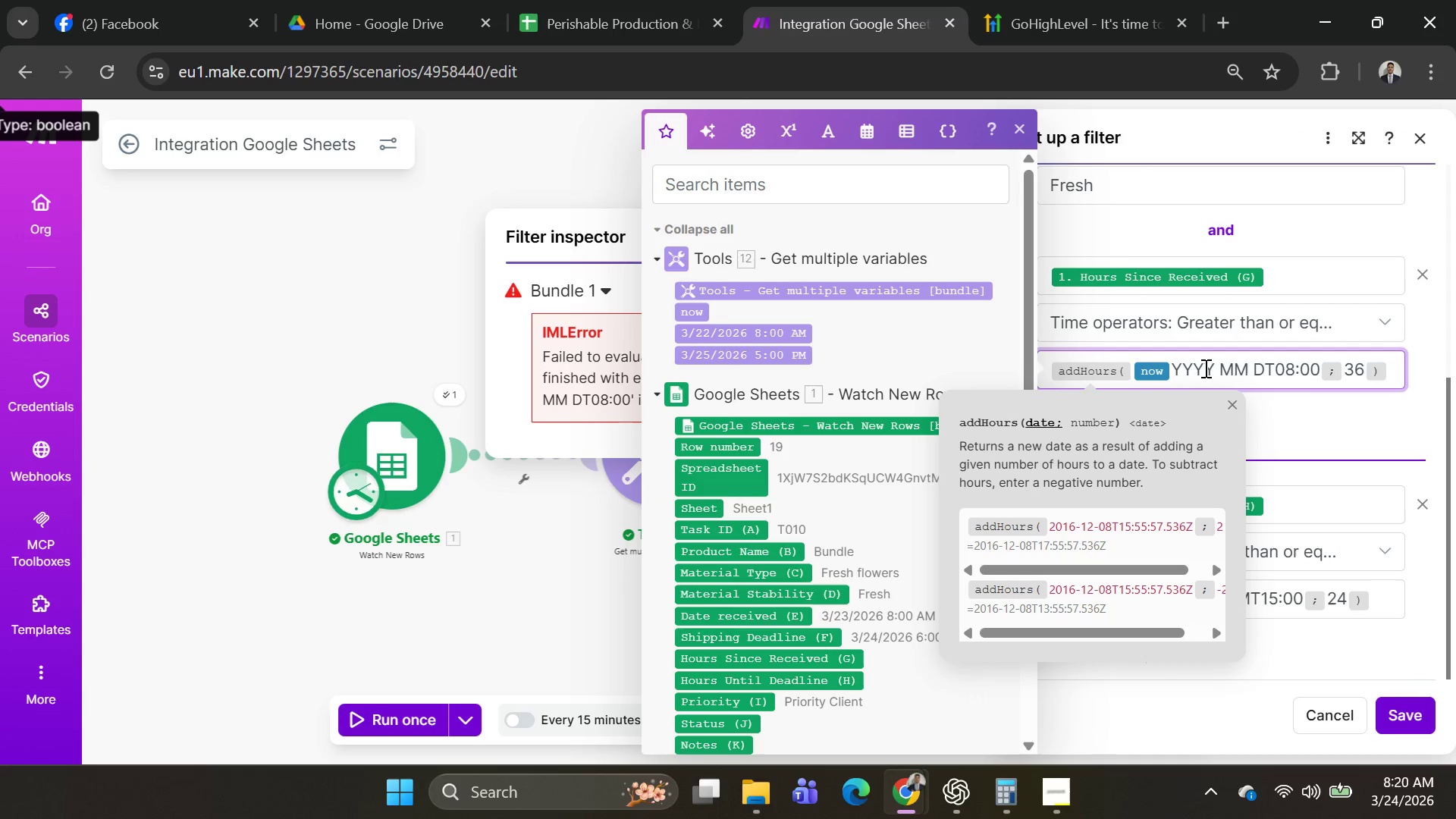 
left_click([1212, 368])
 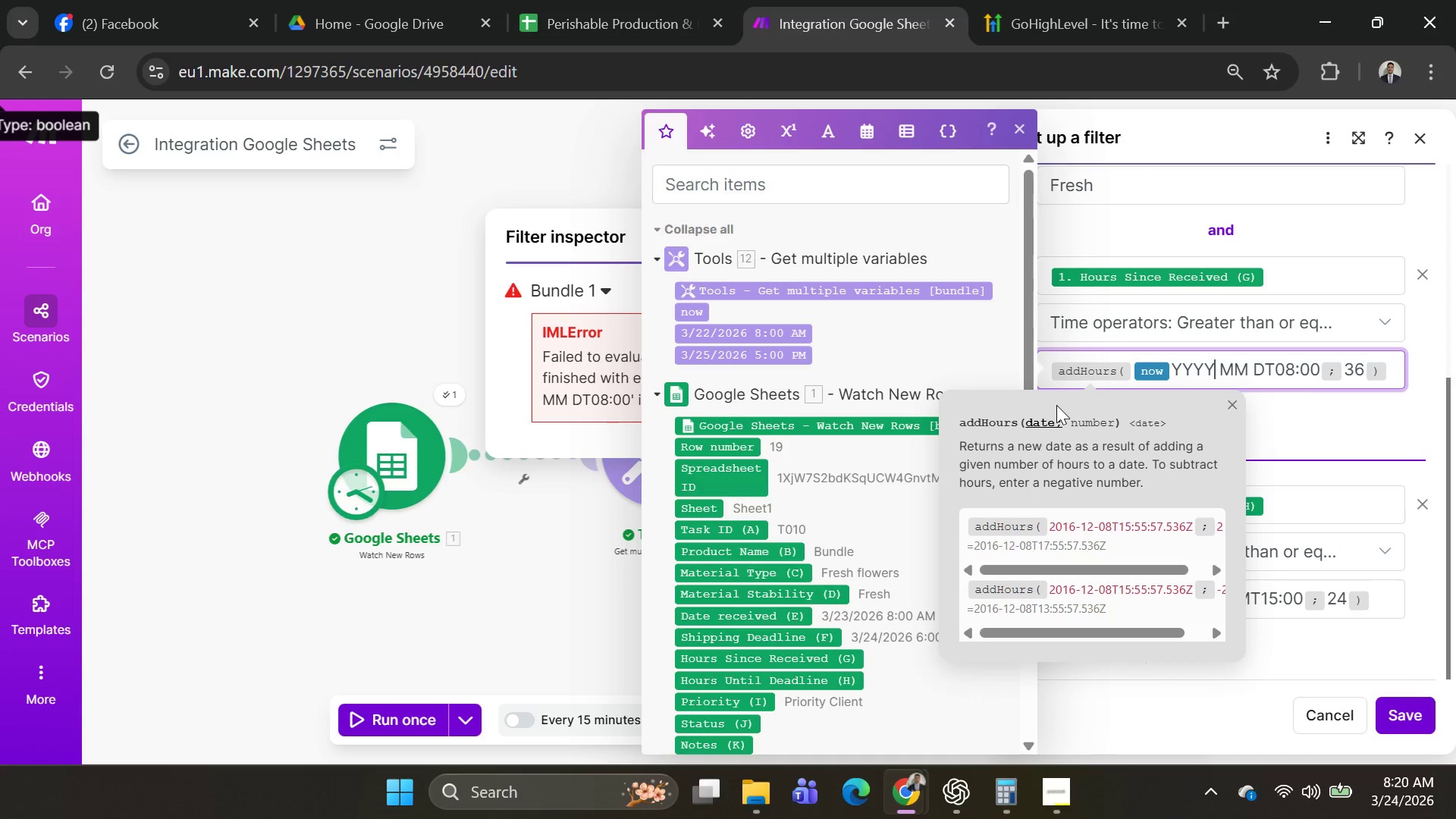 
key(ArrowRight)
 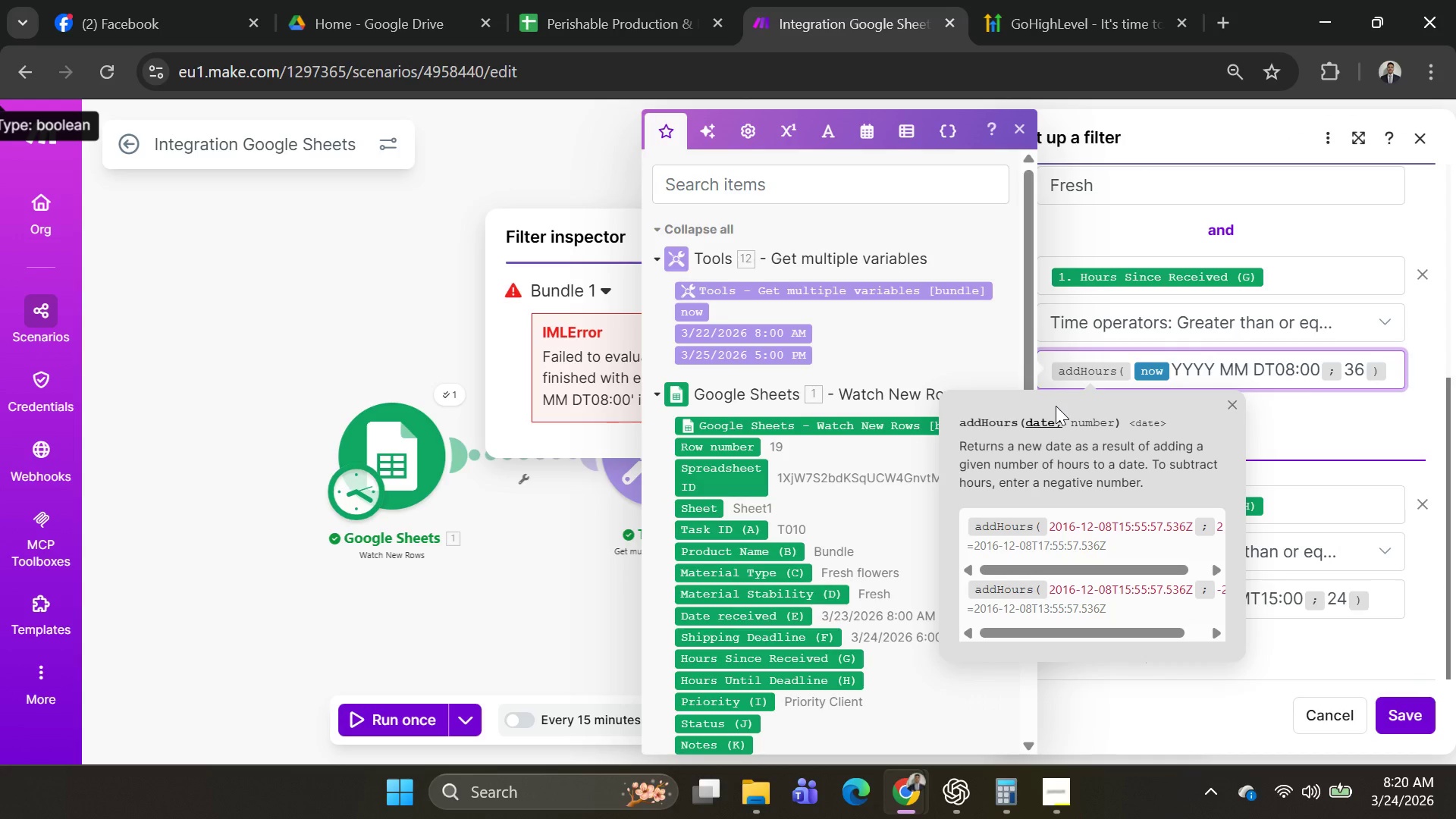 
key(Backspace)
key(Backspace)
key(Backspace)
key(Backspace)
key(Backspace)
type(2026)
 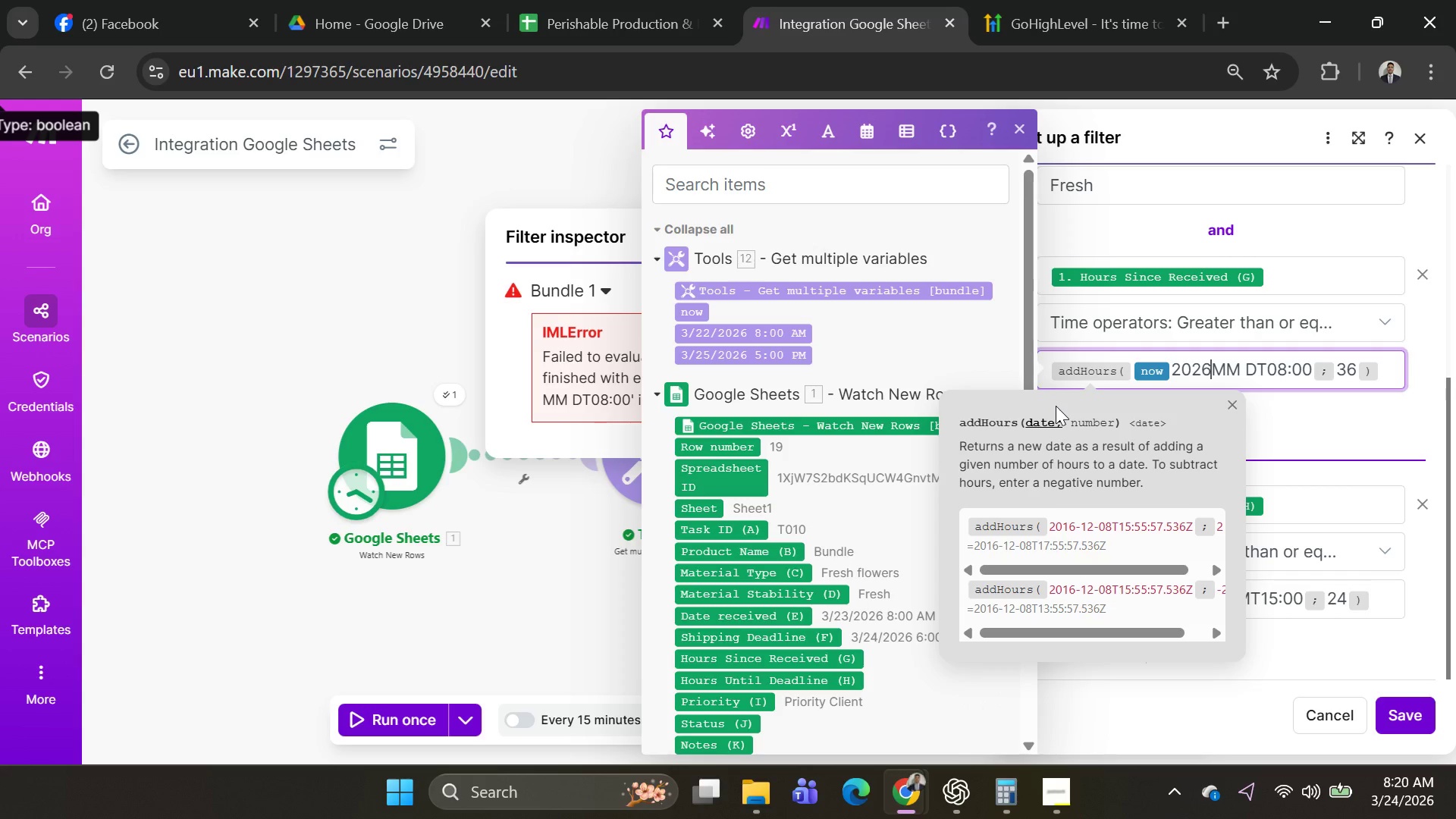 
hold_key(key=ShiftRight, duration=0.61)
 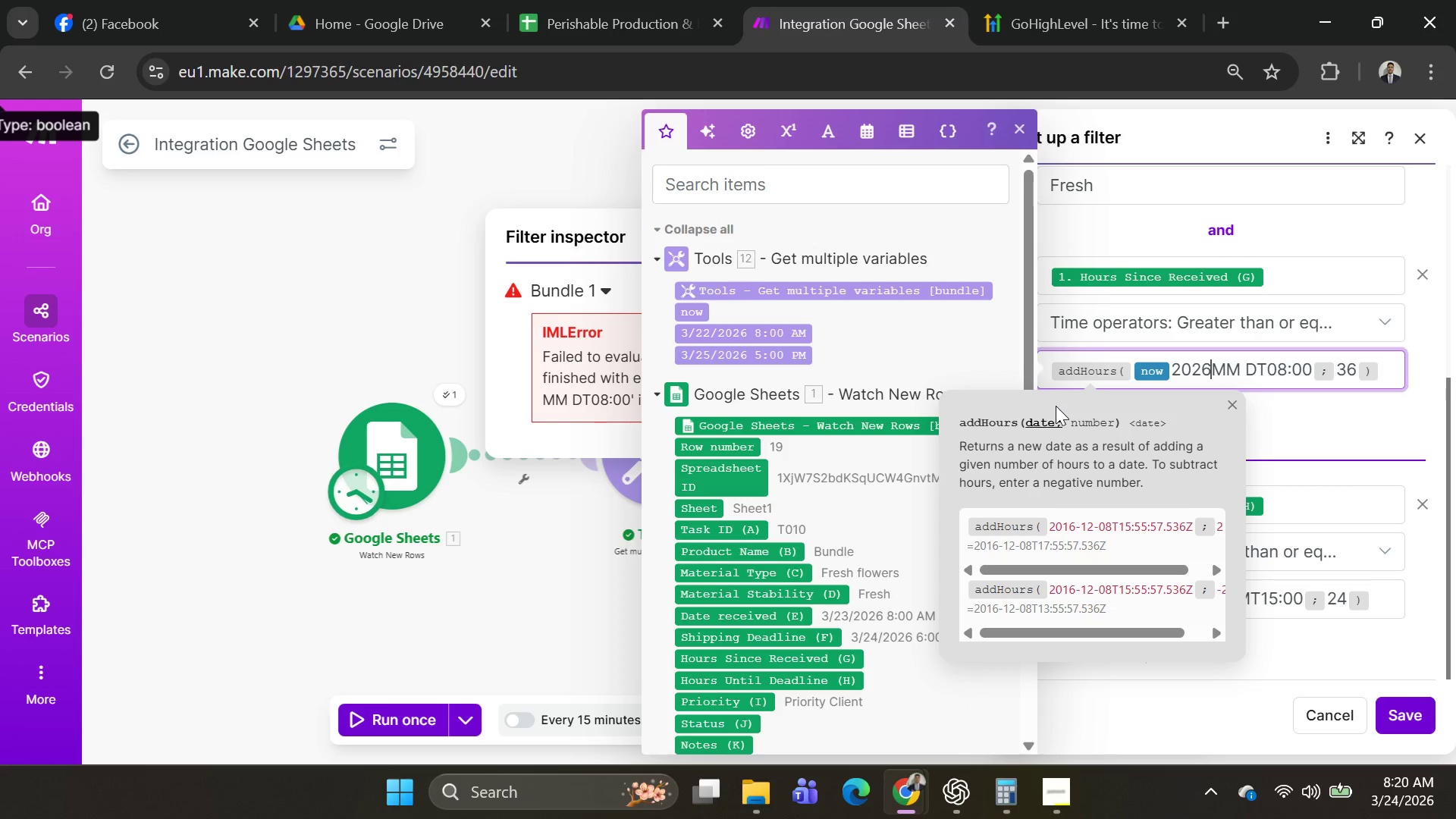 
key(ArrowRight)
 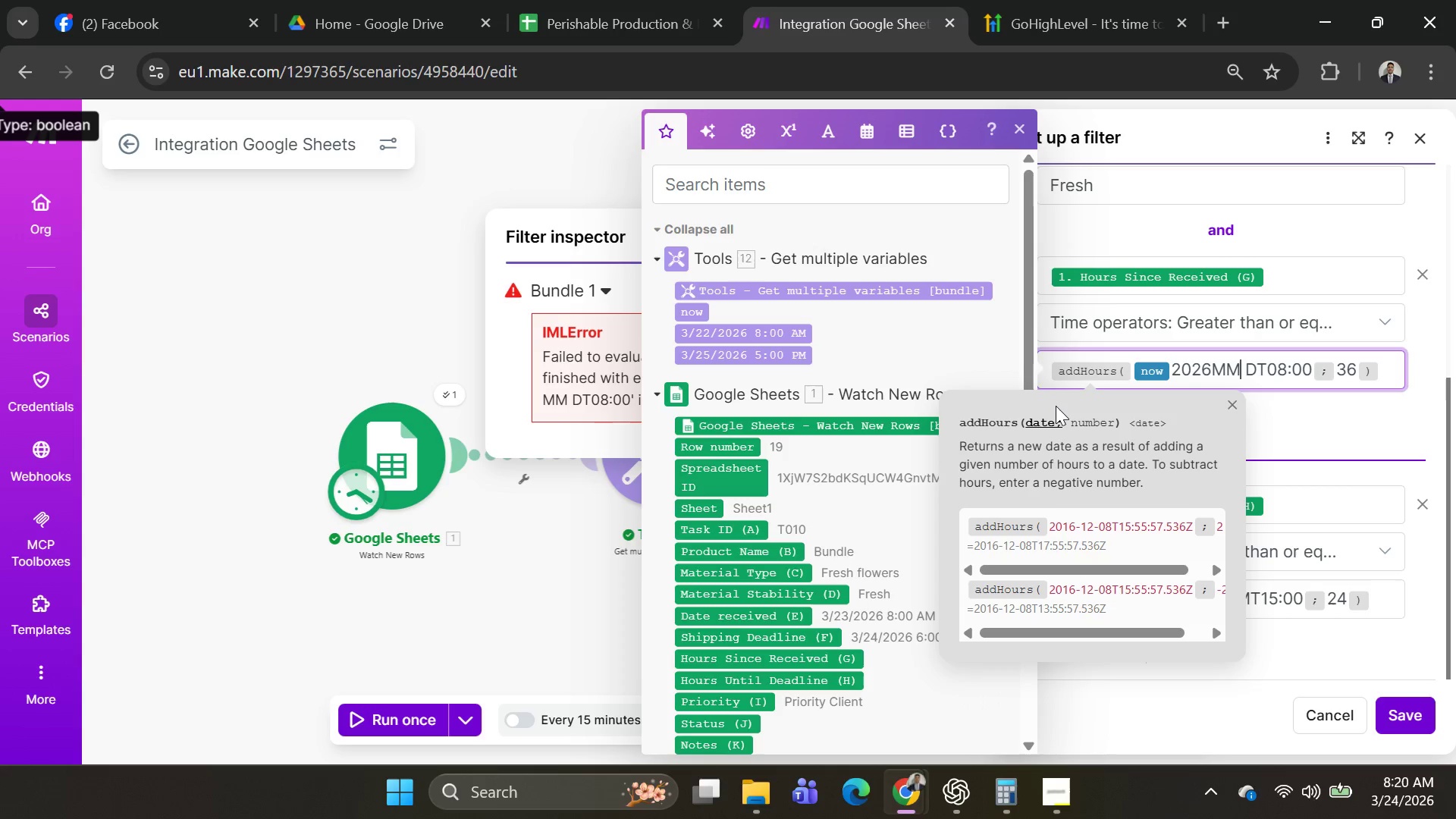 
key(ArrowRight)
 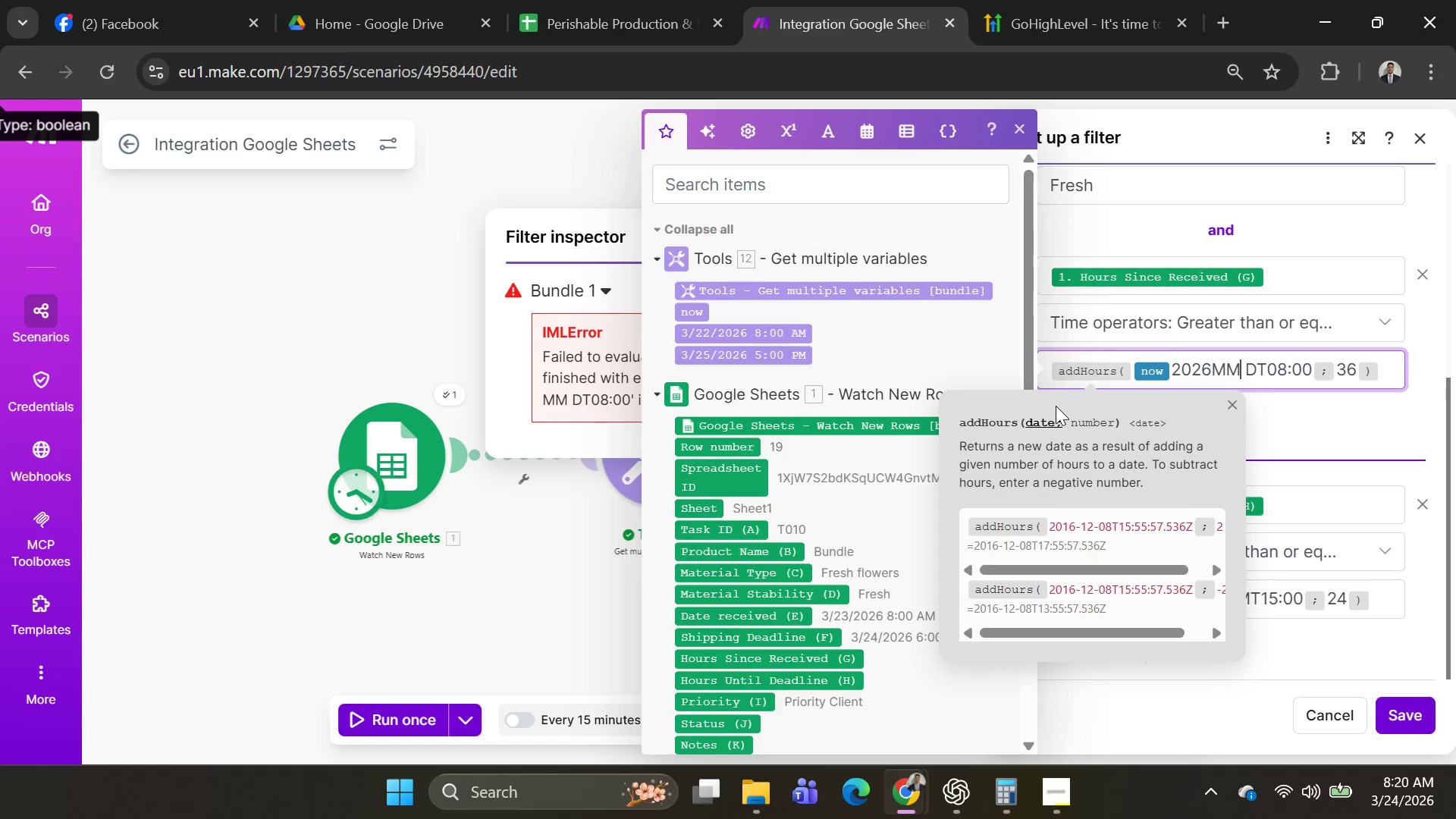 
key(ArrowRight)
 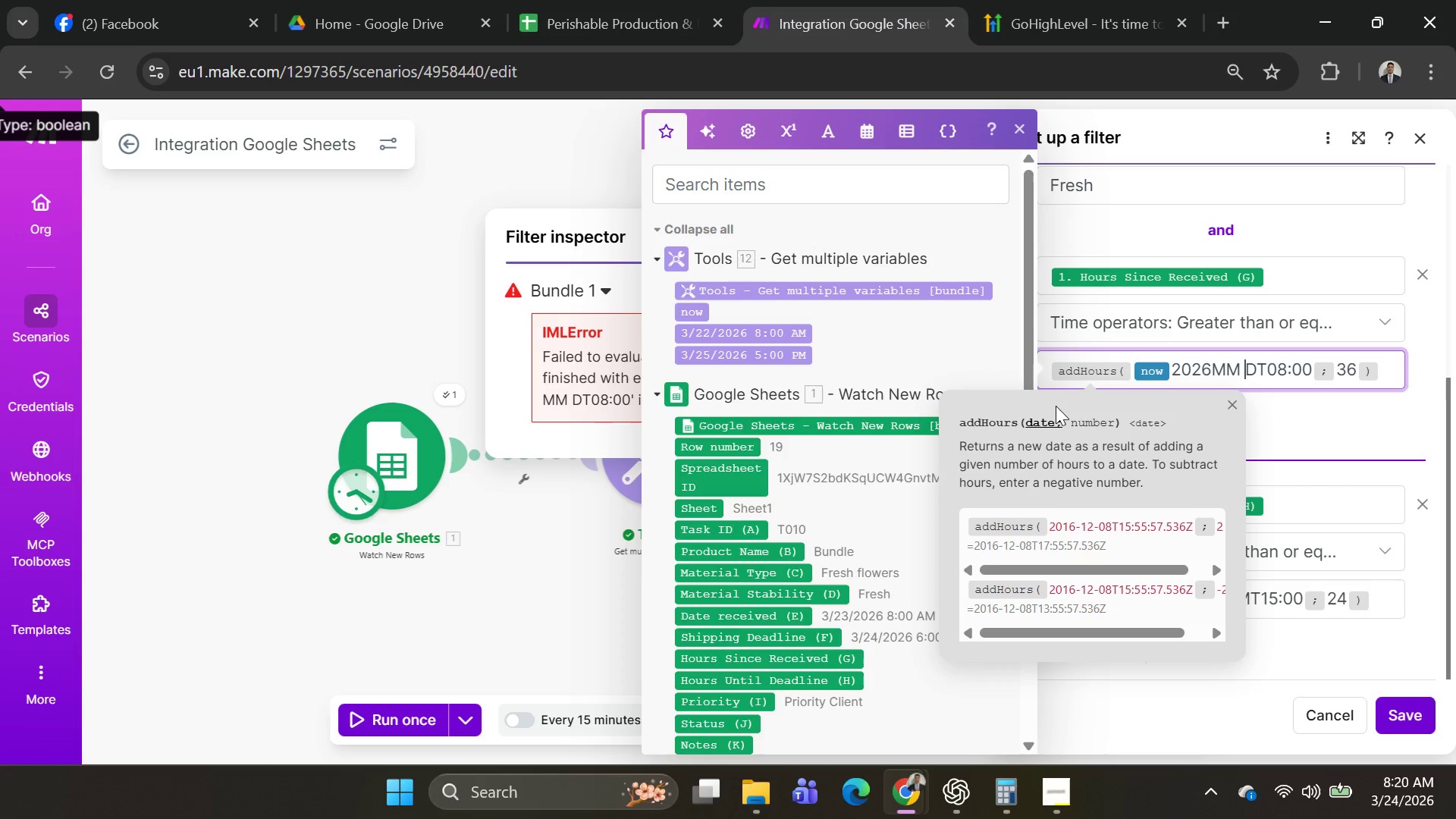 
key(ArrowRight)
 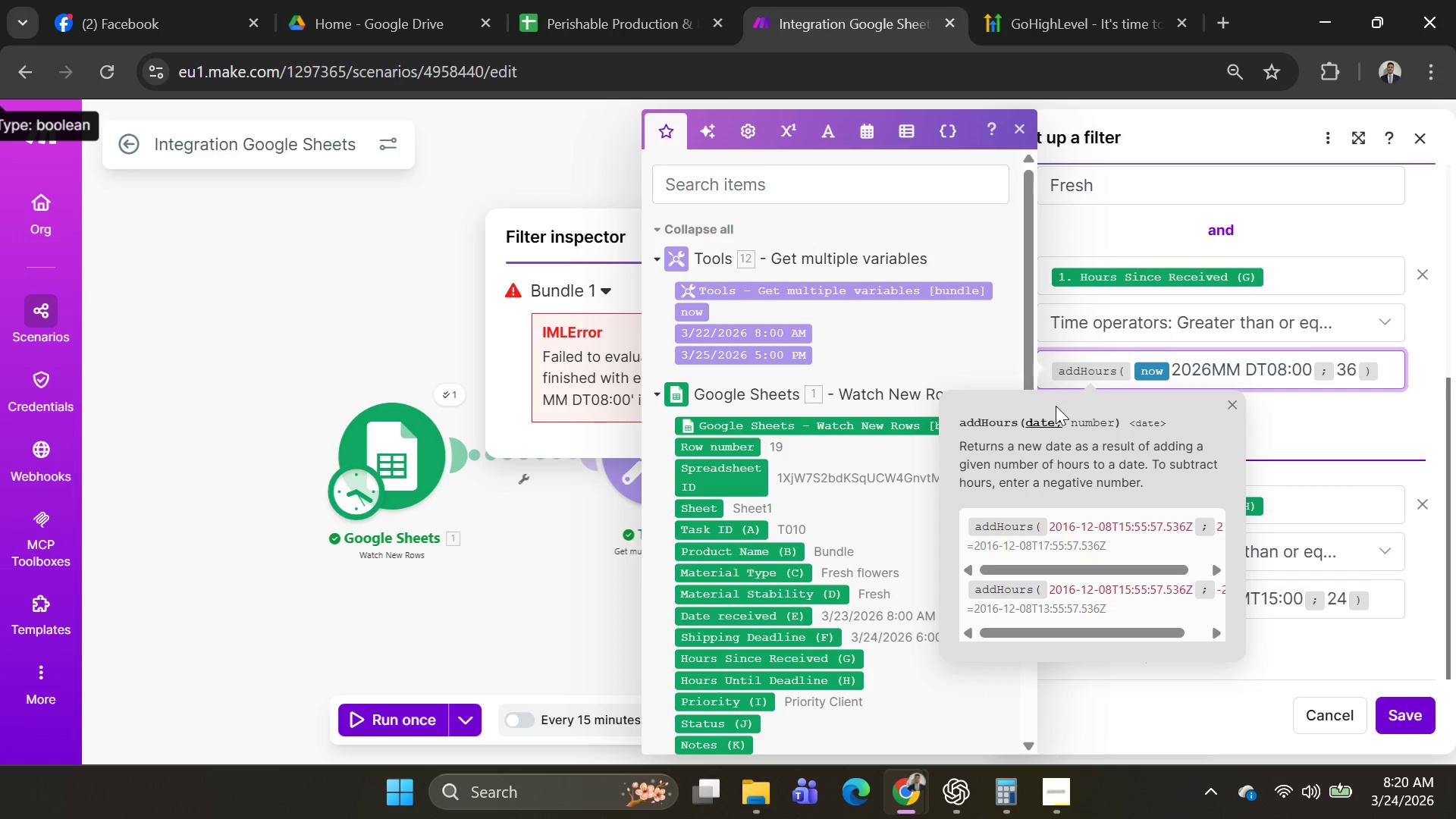 
key(Backspace)
 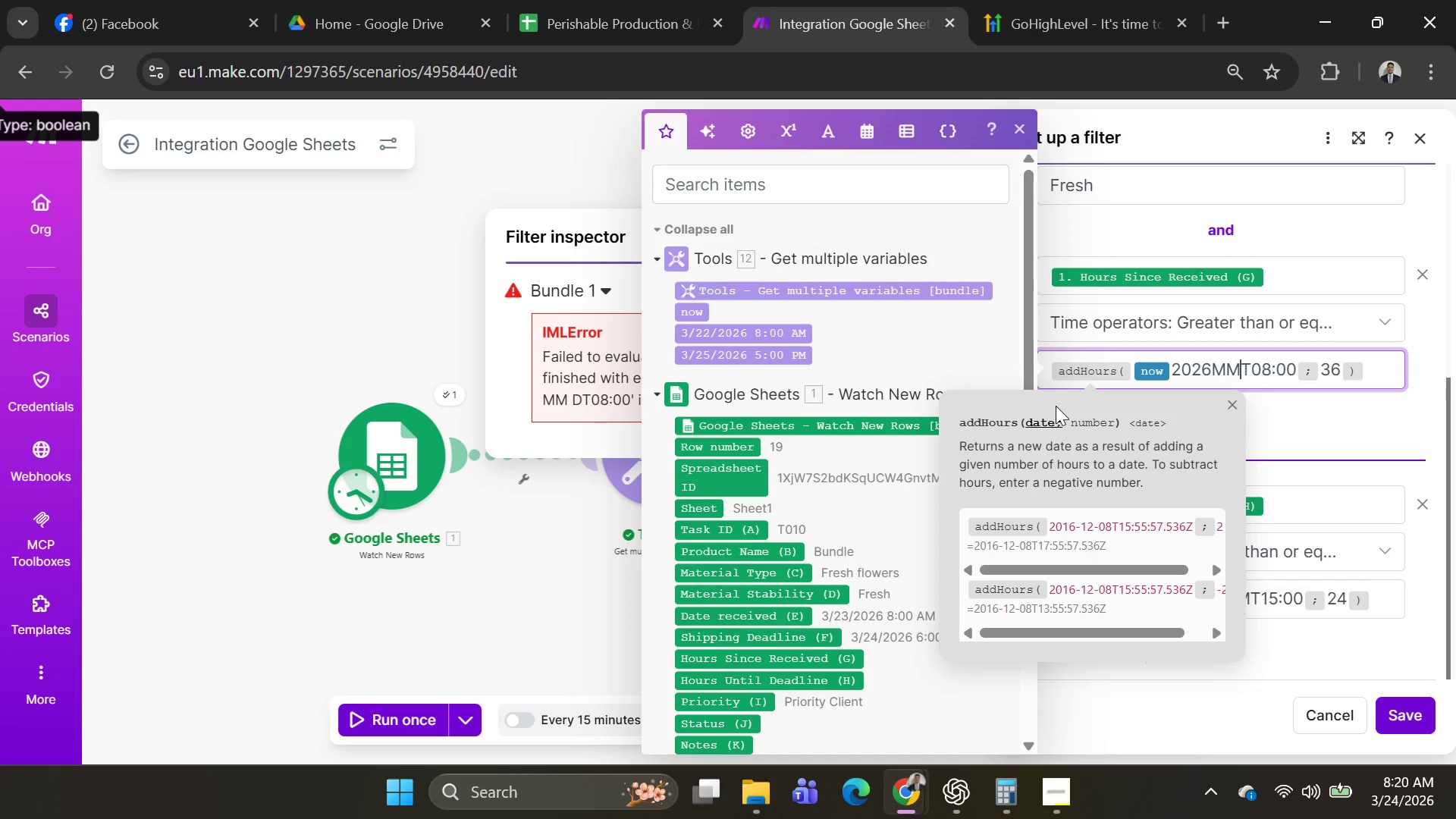 
key(Backspace)
 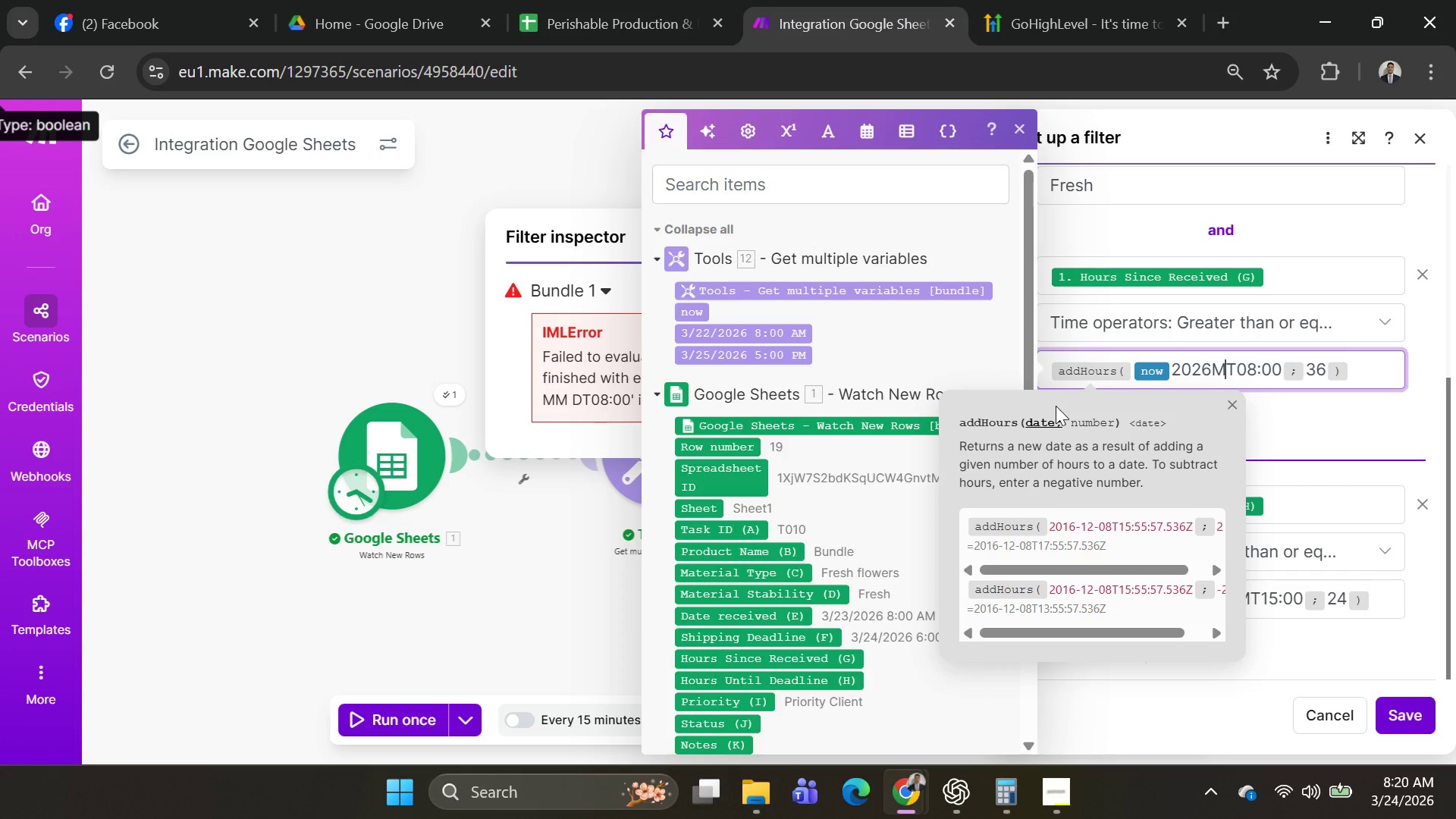 
key(Backspace)
 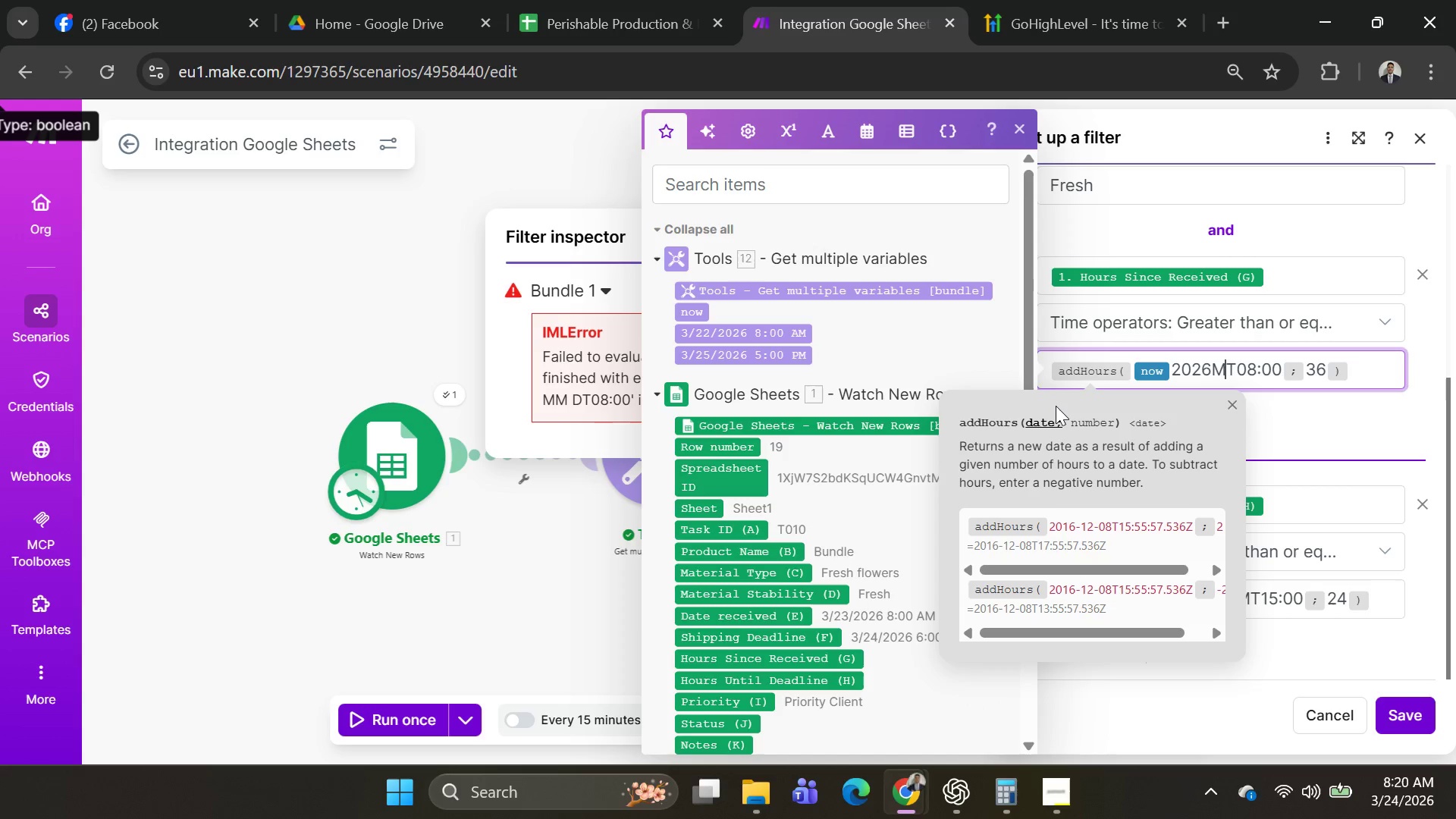 
key(Backspace)
 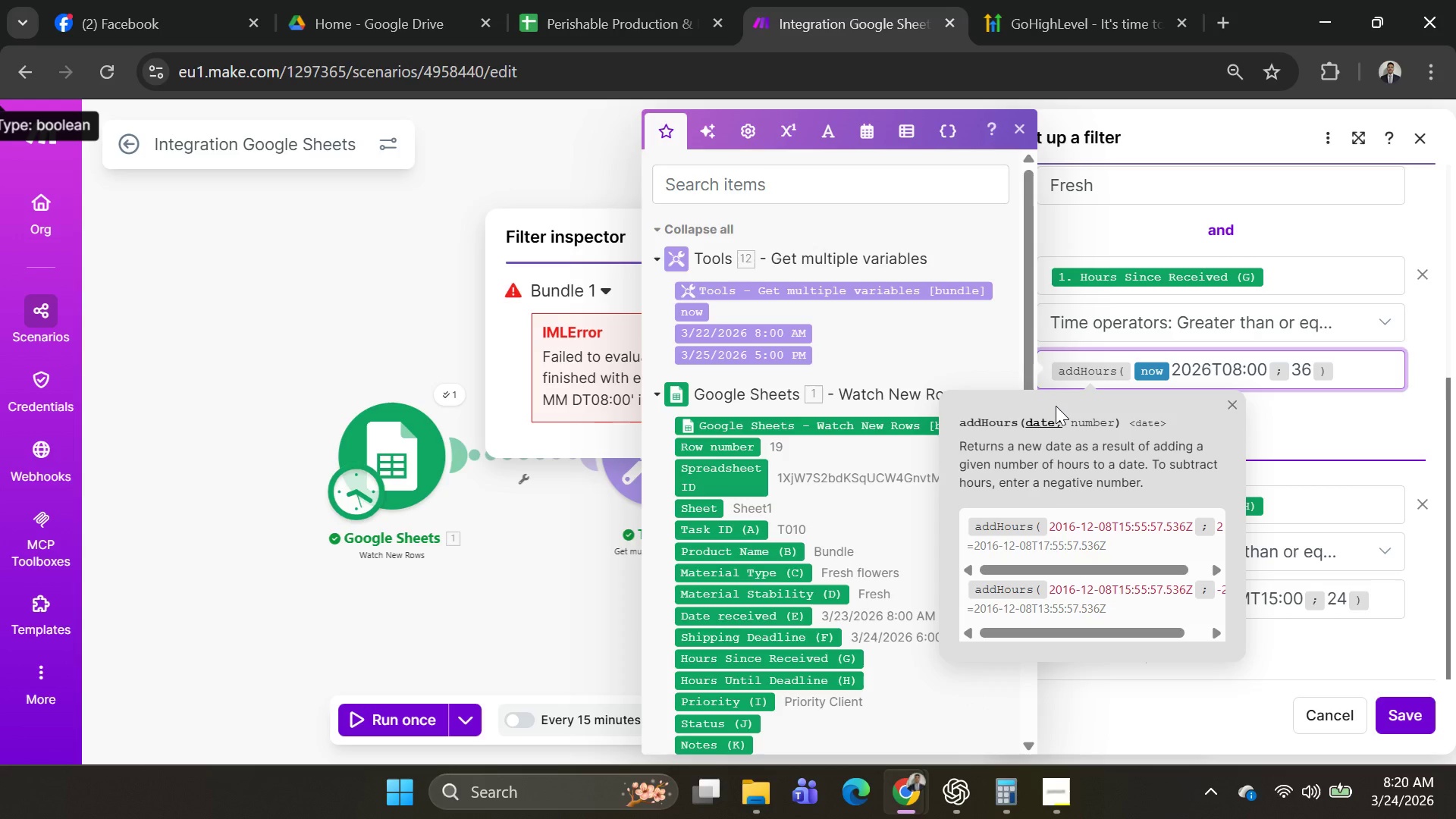 
key(Shift+Semicolon)
 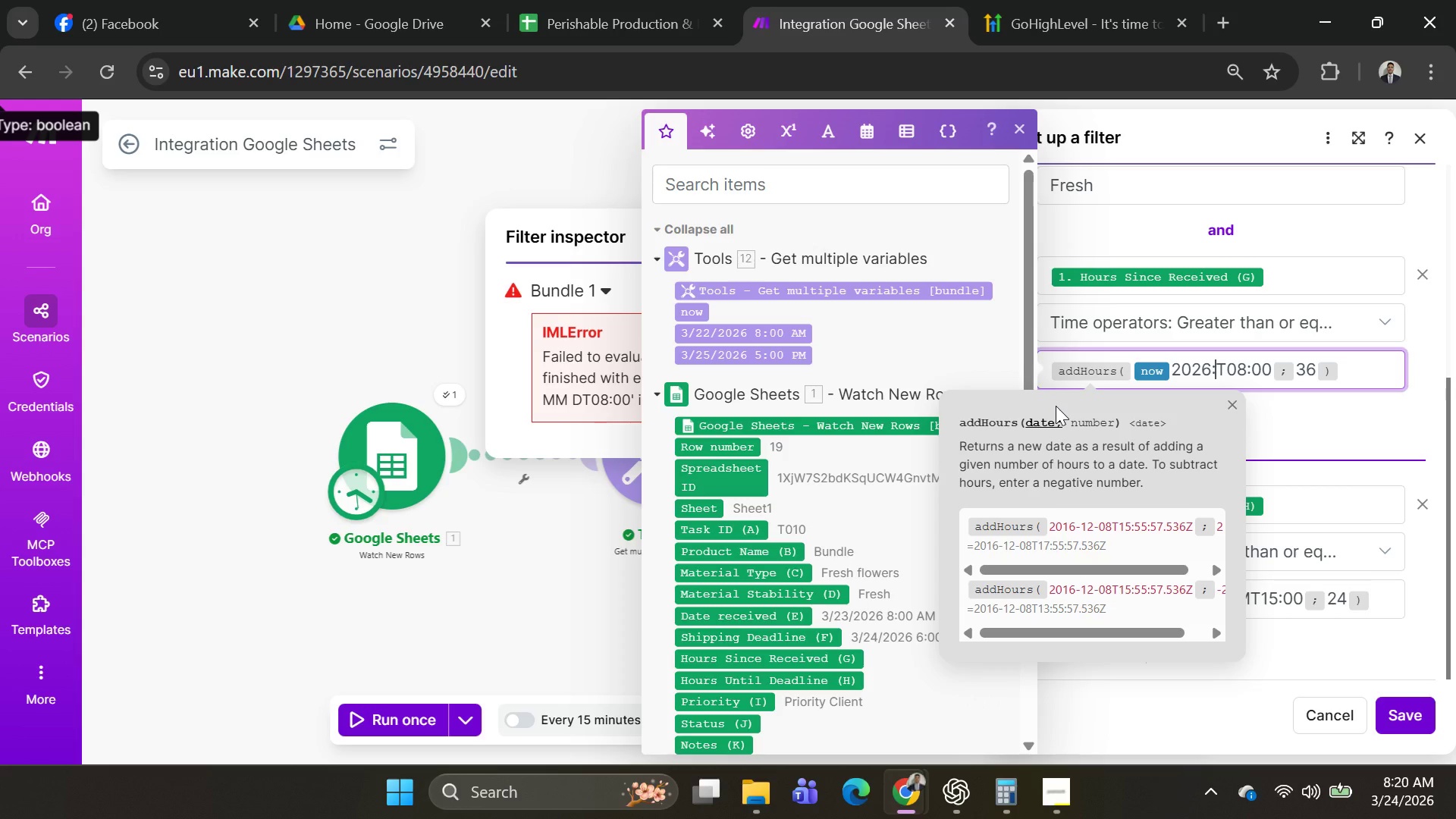 
type(03:)
 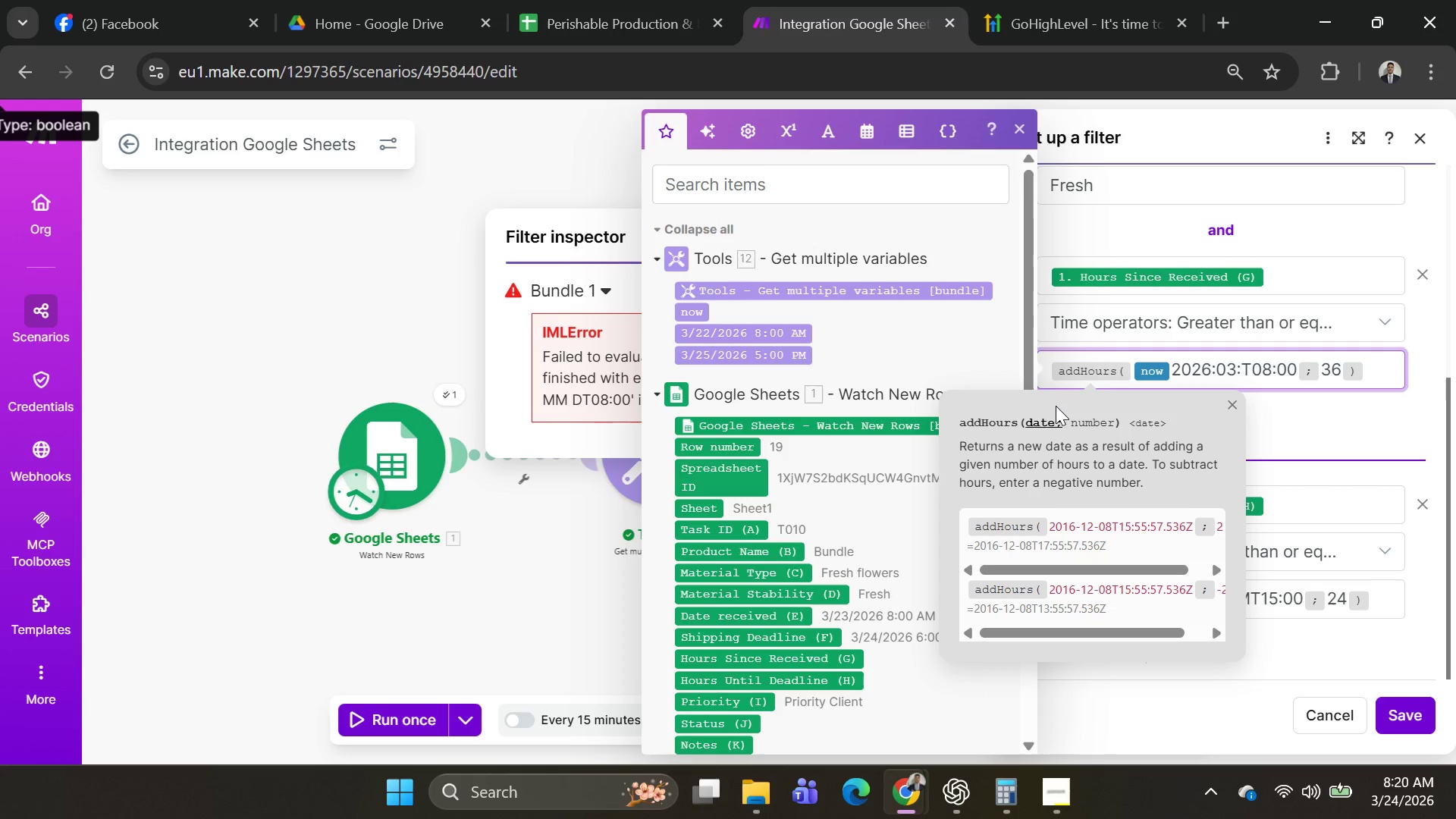 
wait(15.44)
 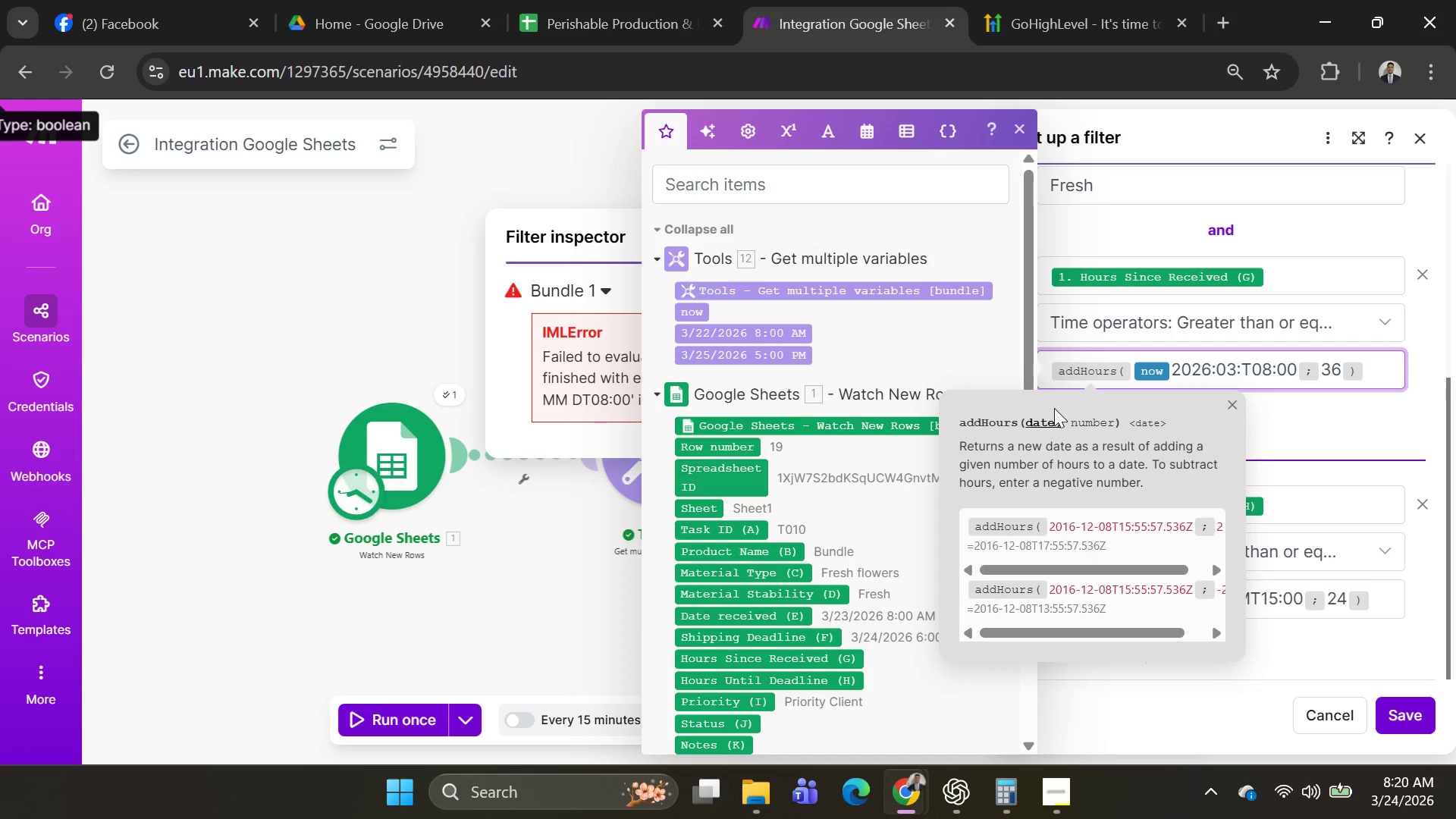 
key(Backspace)
 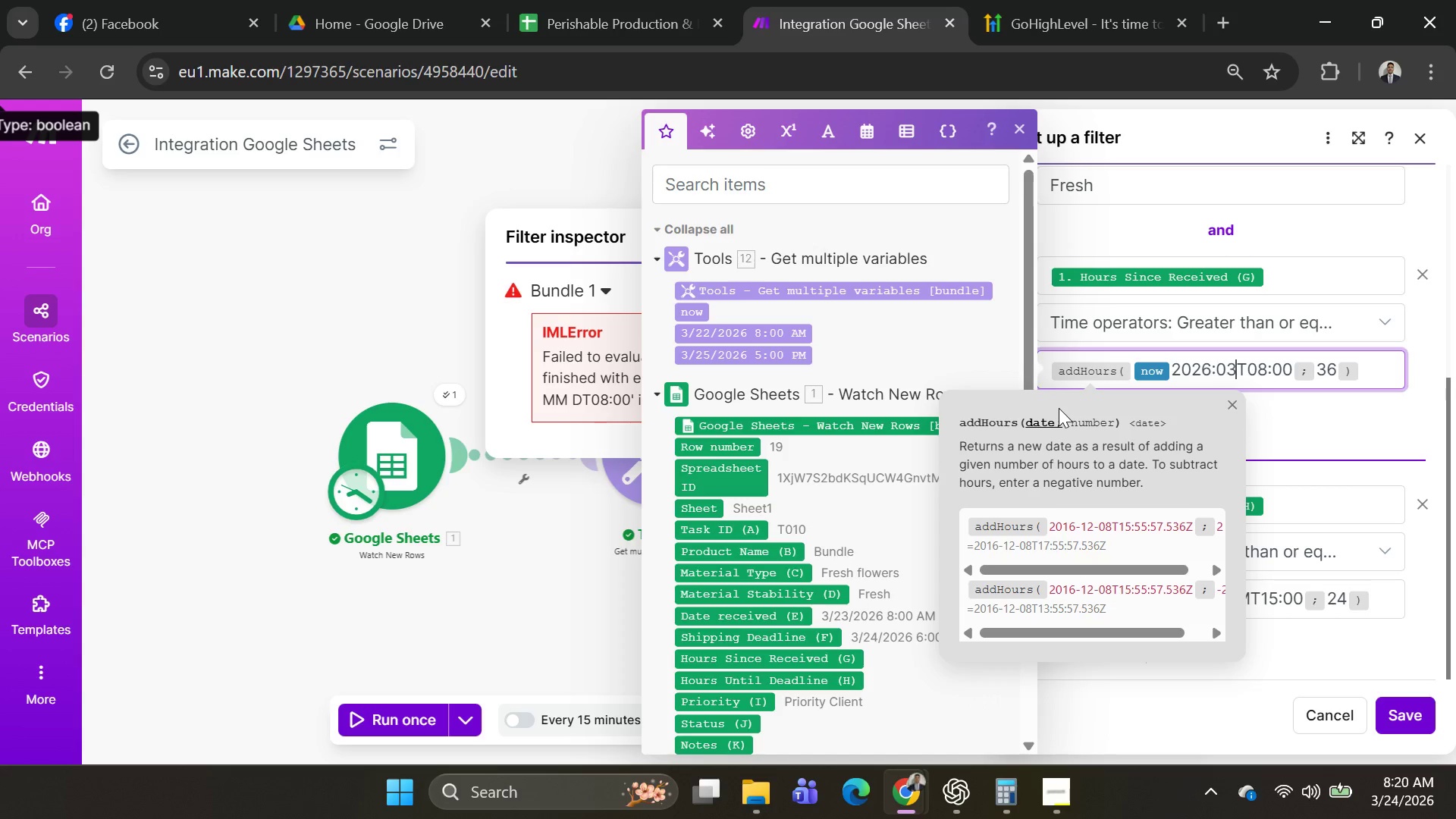 
key(Backspace)
 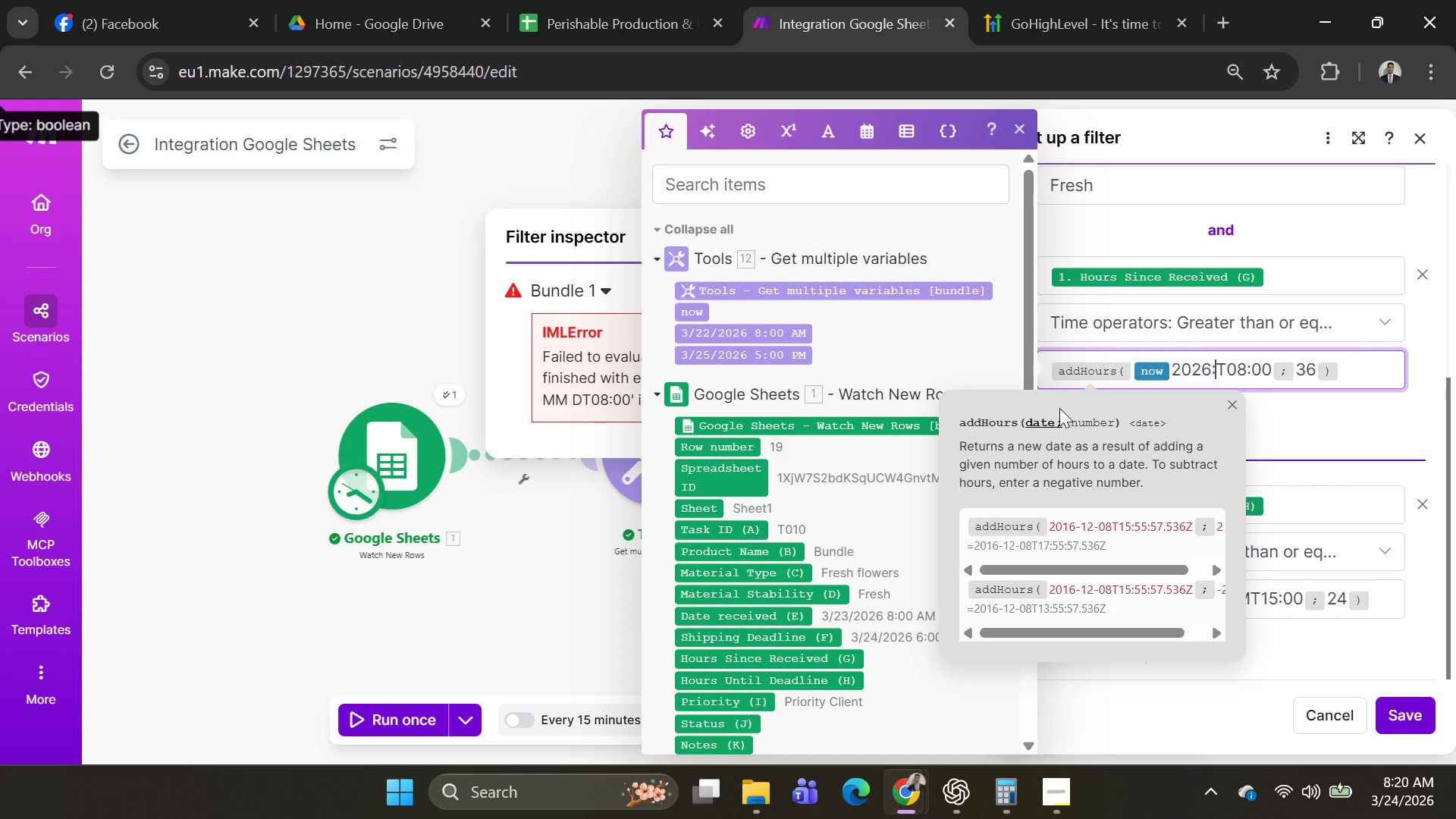 
key(Backspace)
 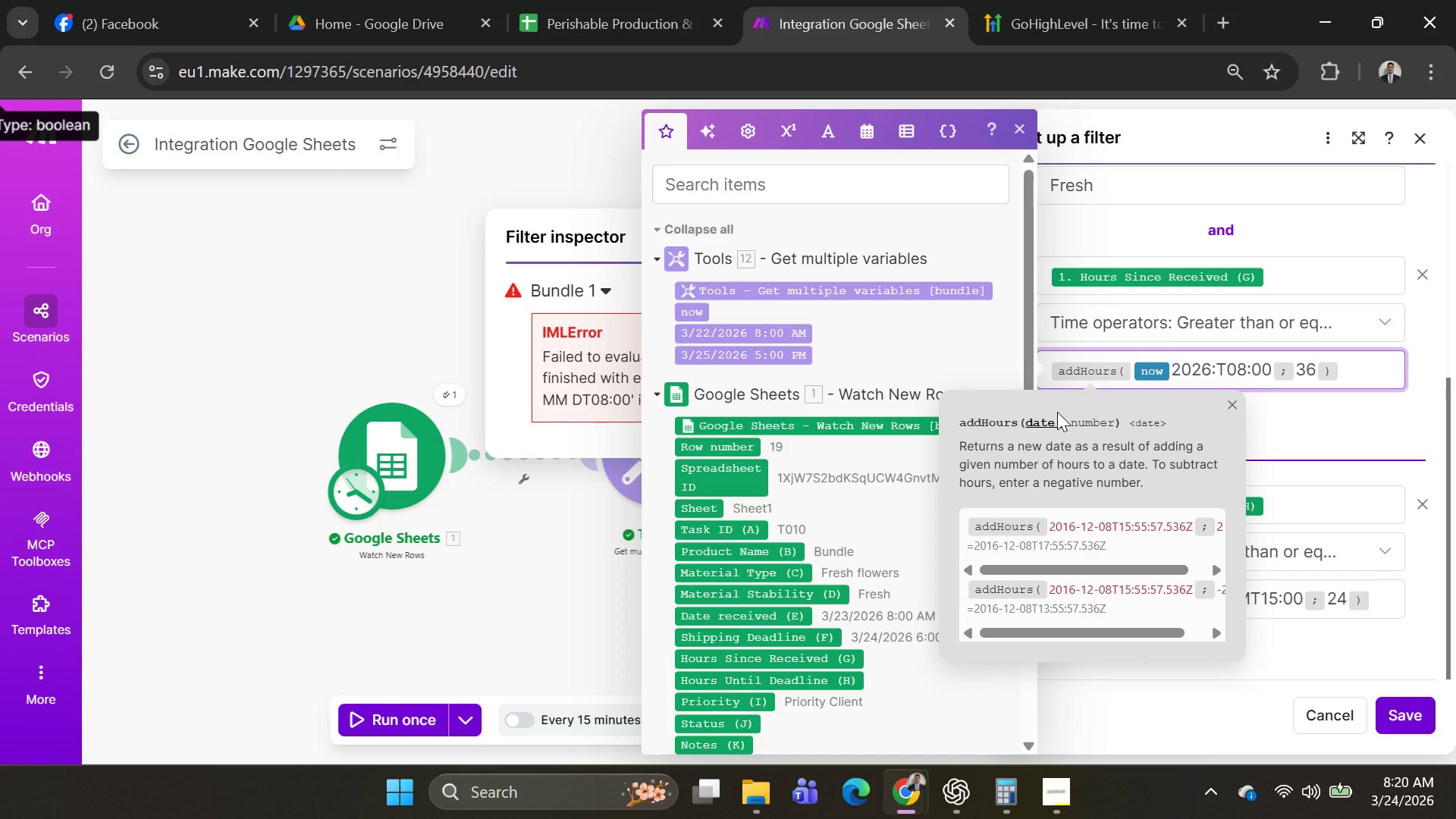 
wait(5.02)
 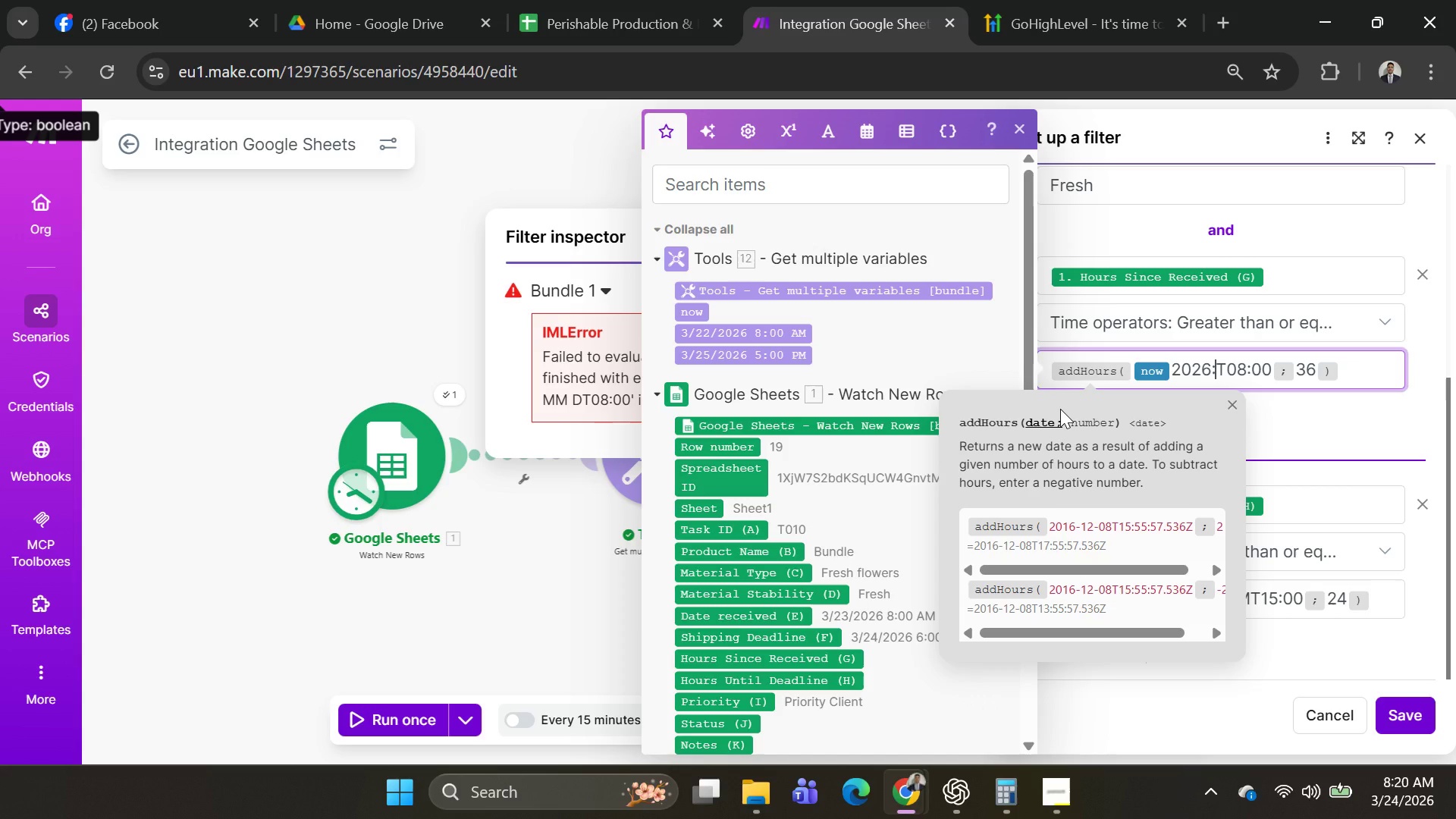 
key(Backspace)
 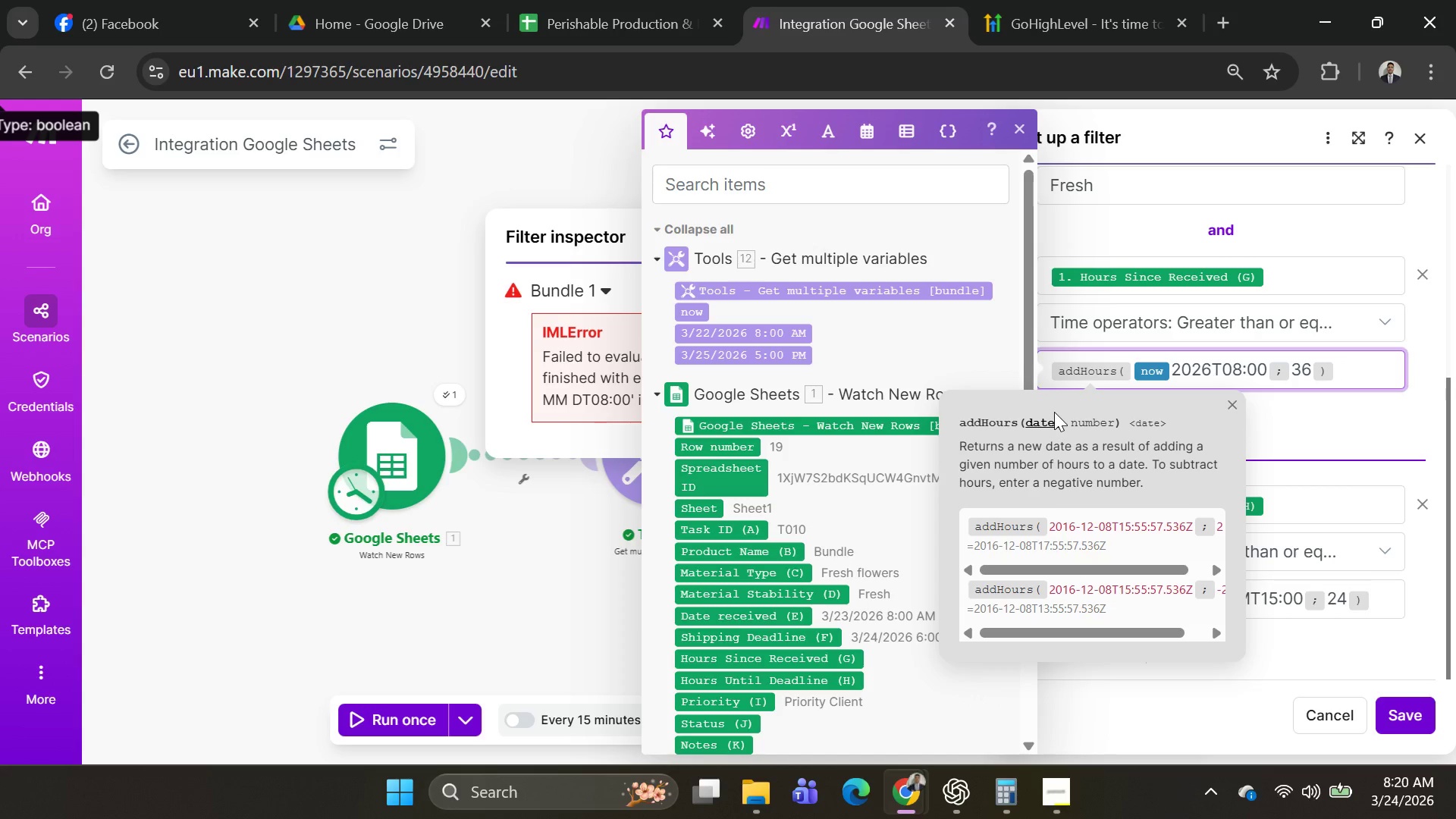 
key(Shift+Minus)
 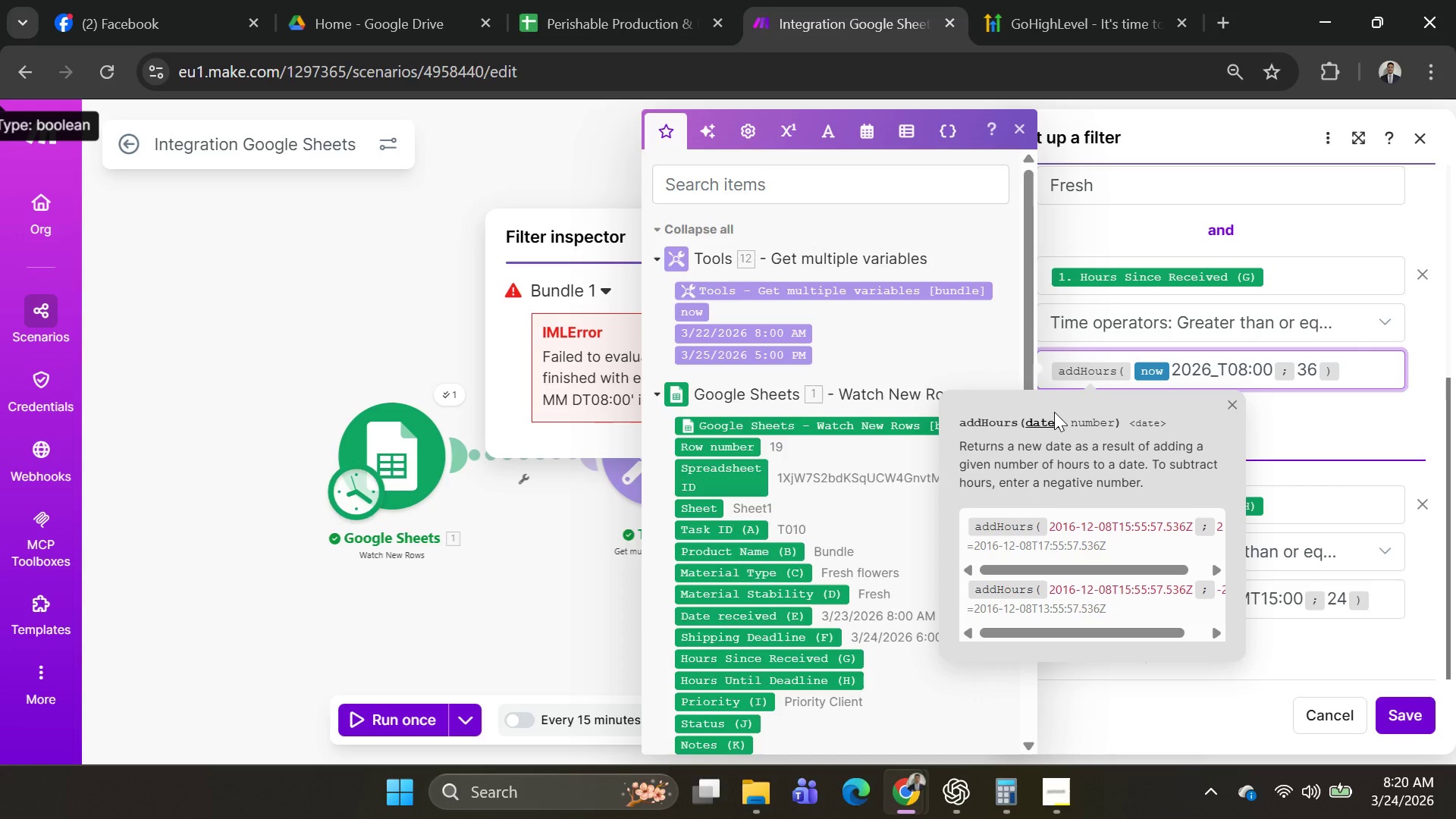 
key(Backspace)
 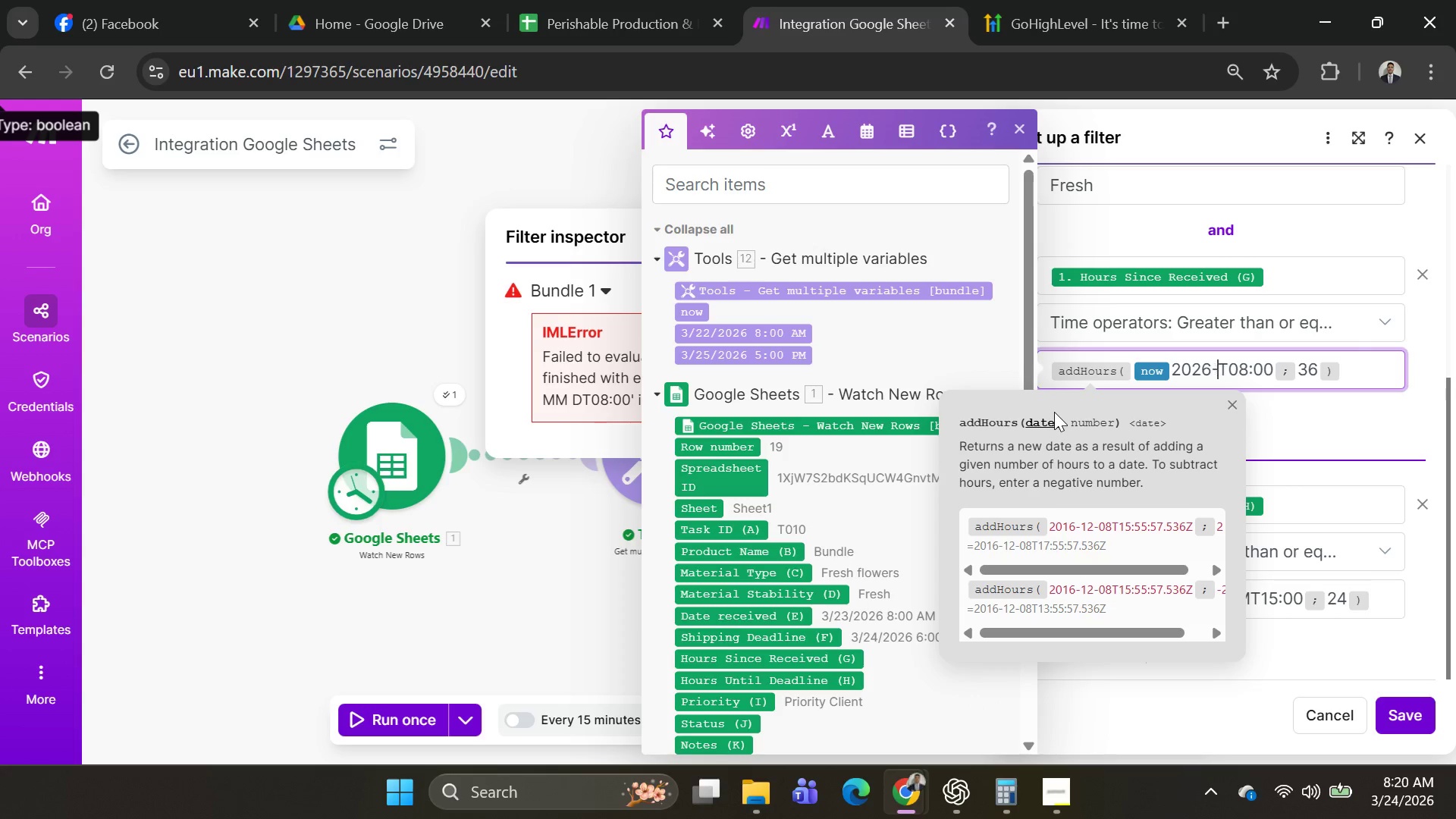 
key(Minus)
 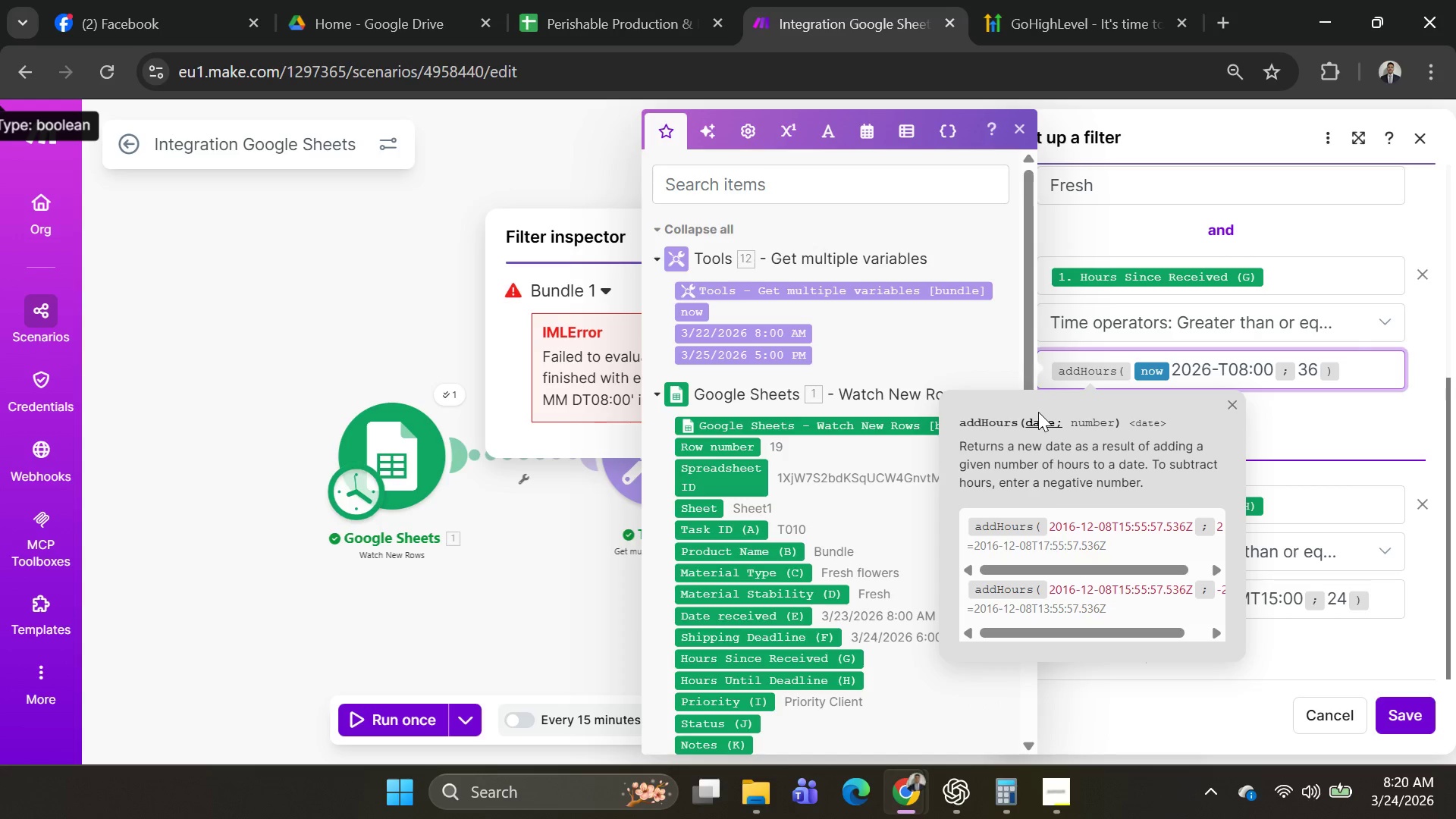 
key(0)
 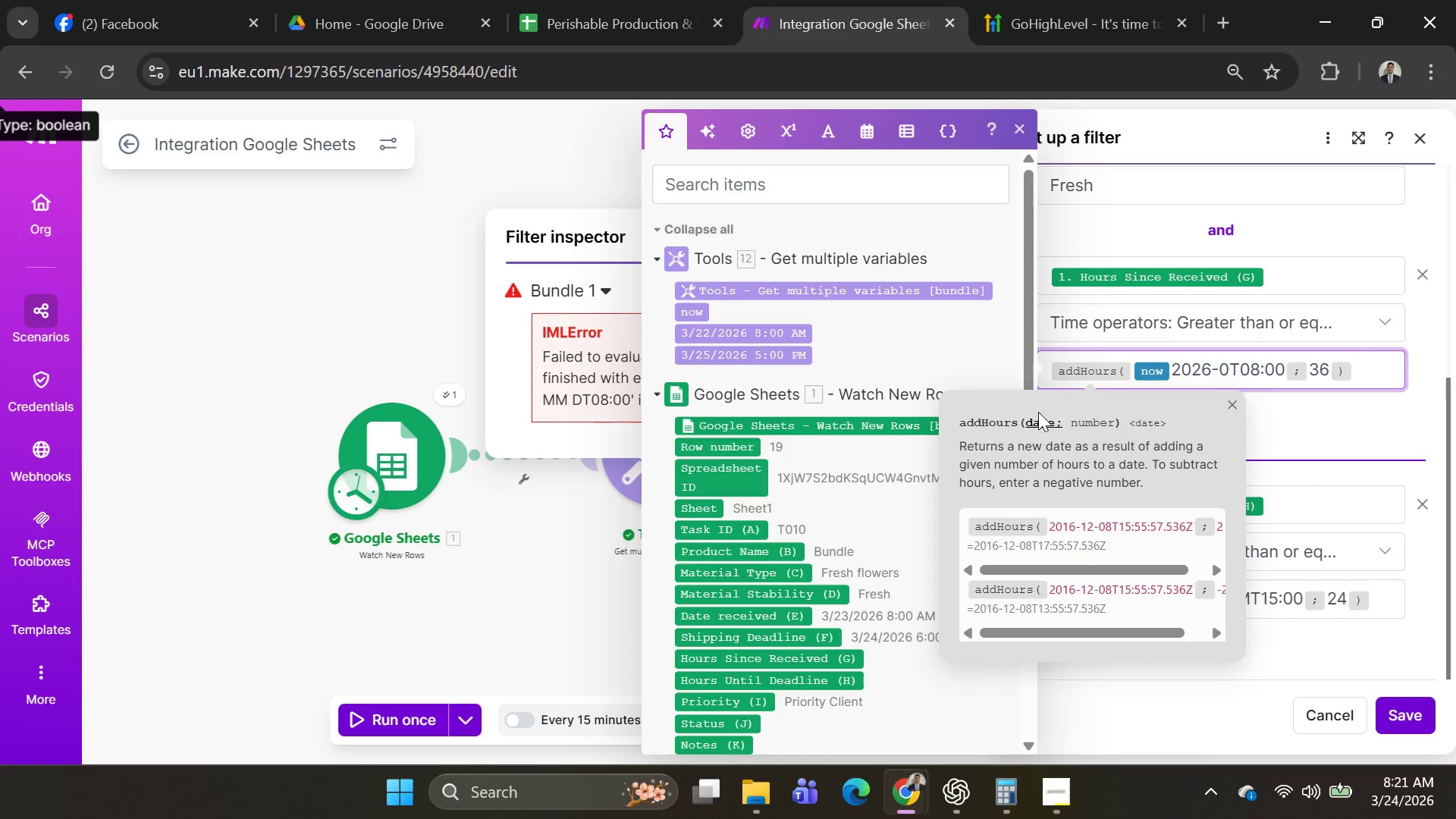 
key(Backspace)
 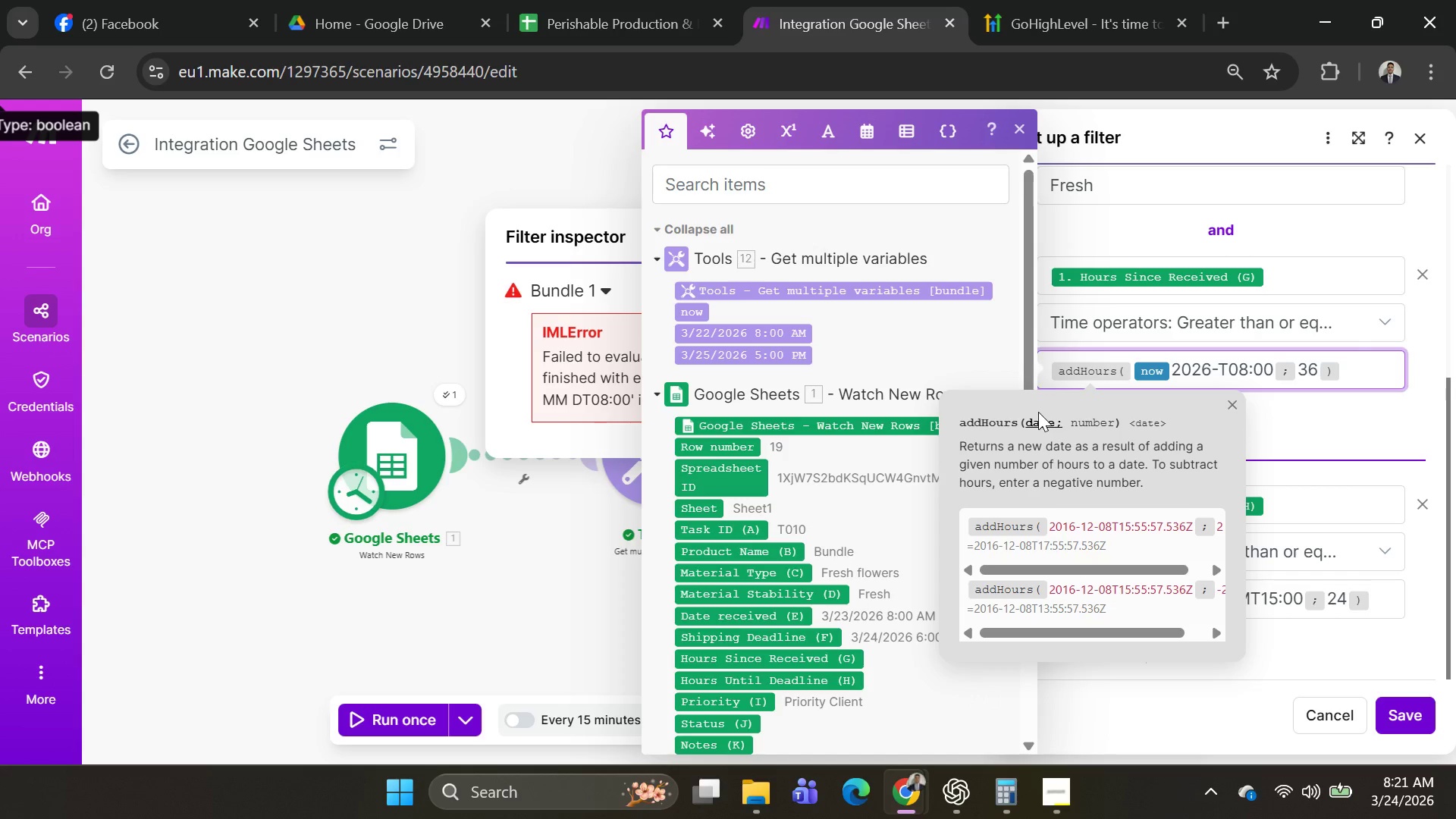 
key(2)
 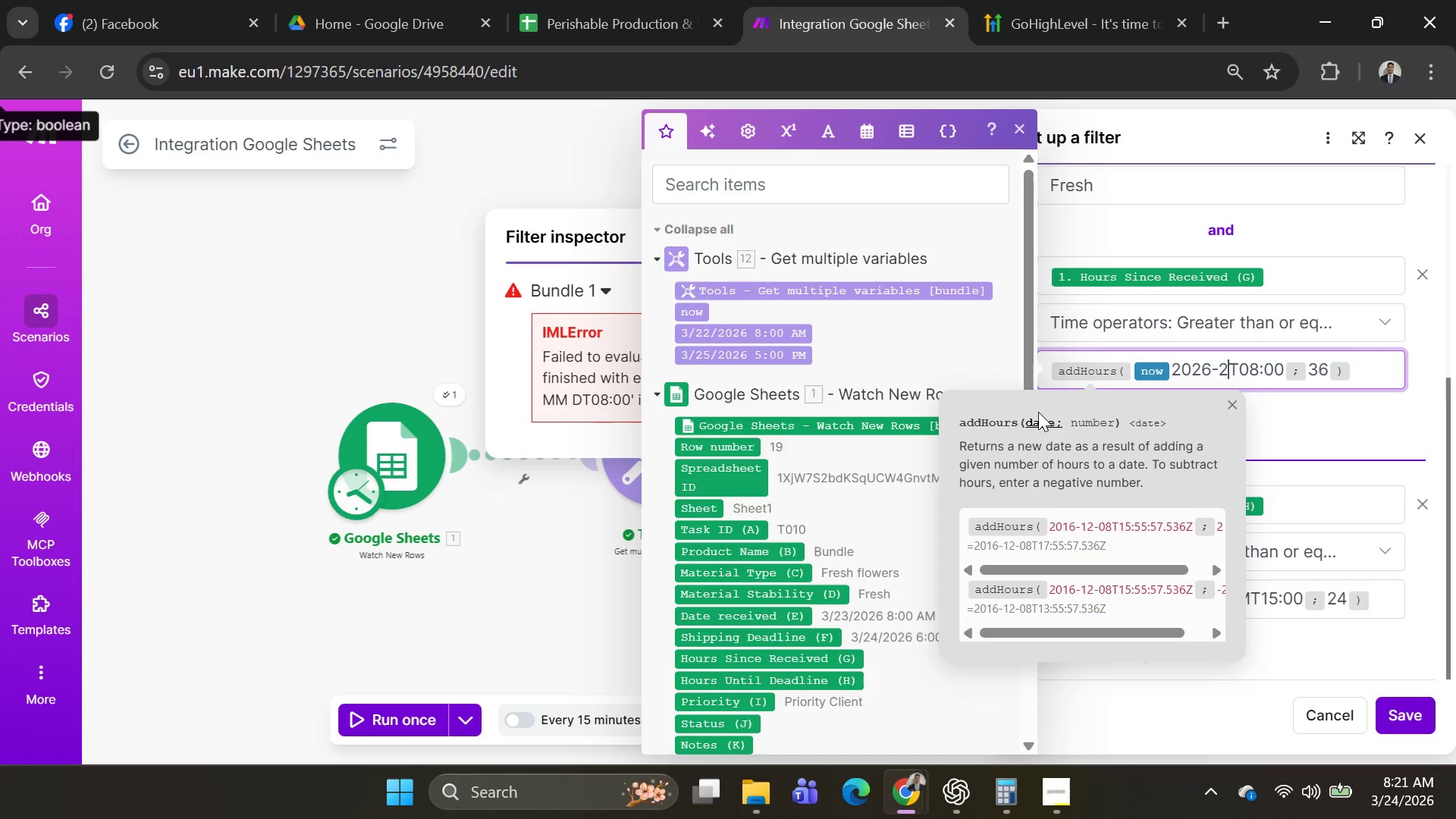 
wait(8.41)
 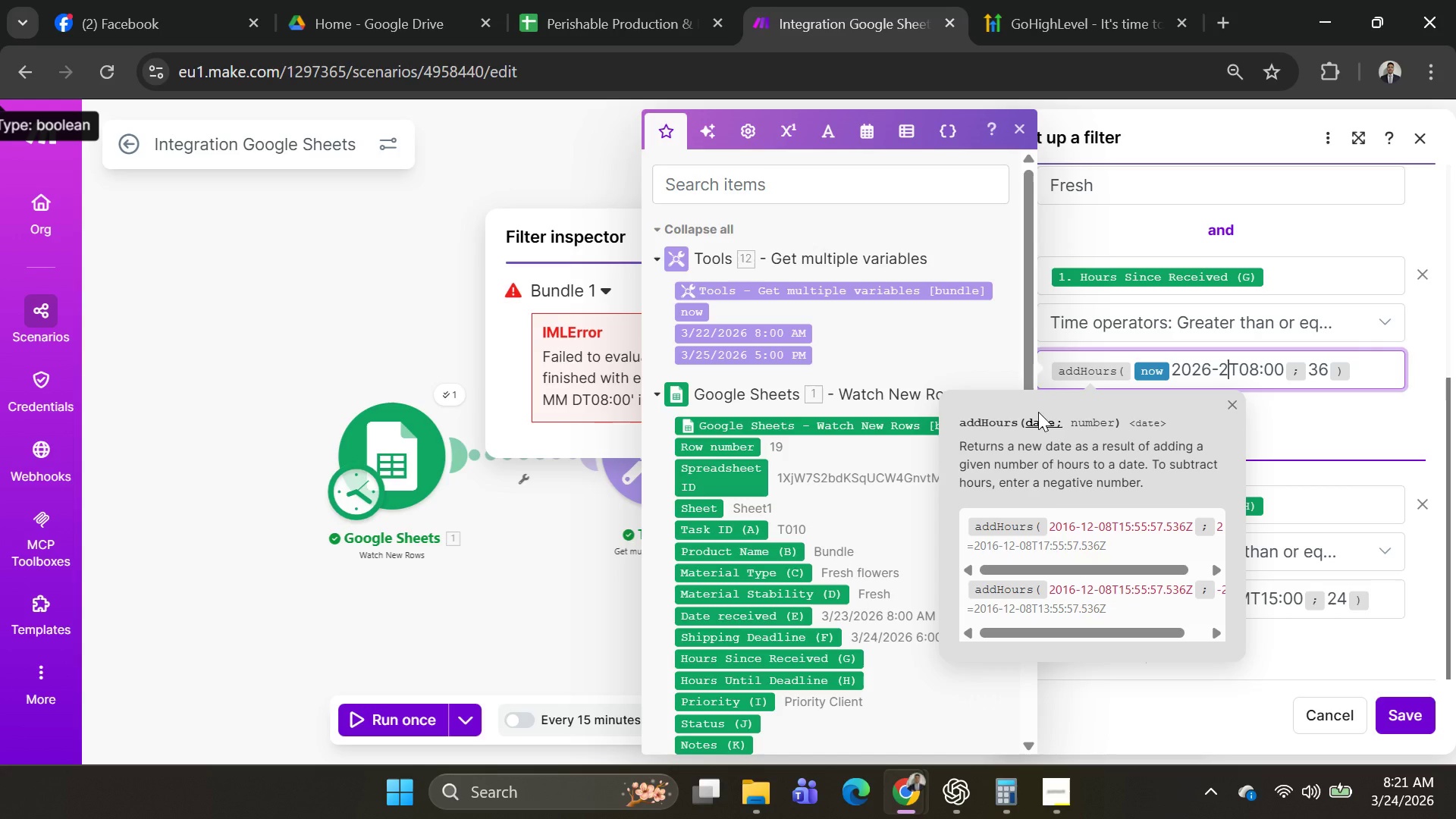 
left_click([581, 27])
 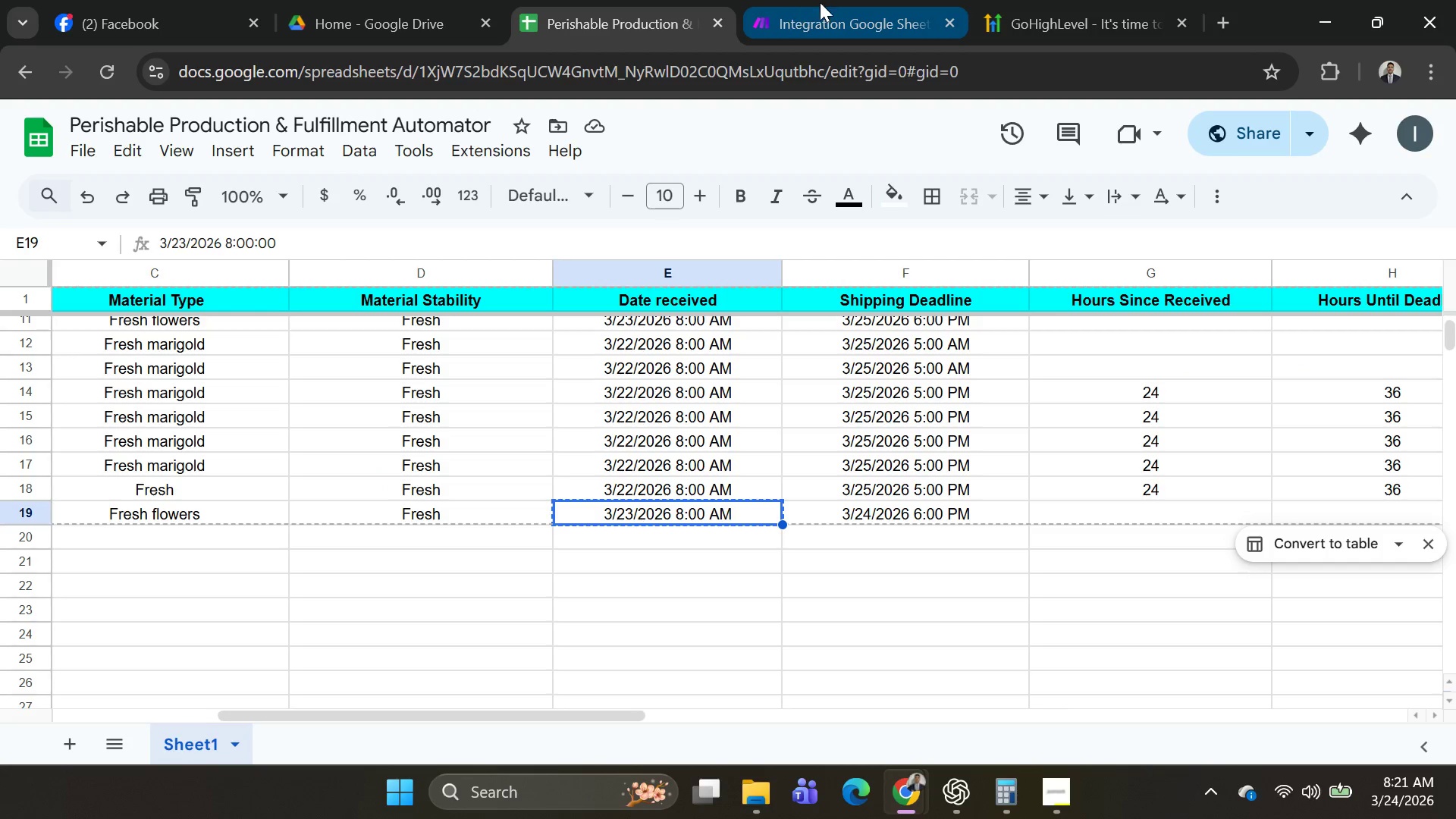 
left_click([839, 13])
 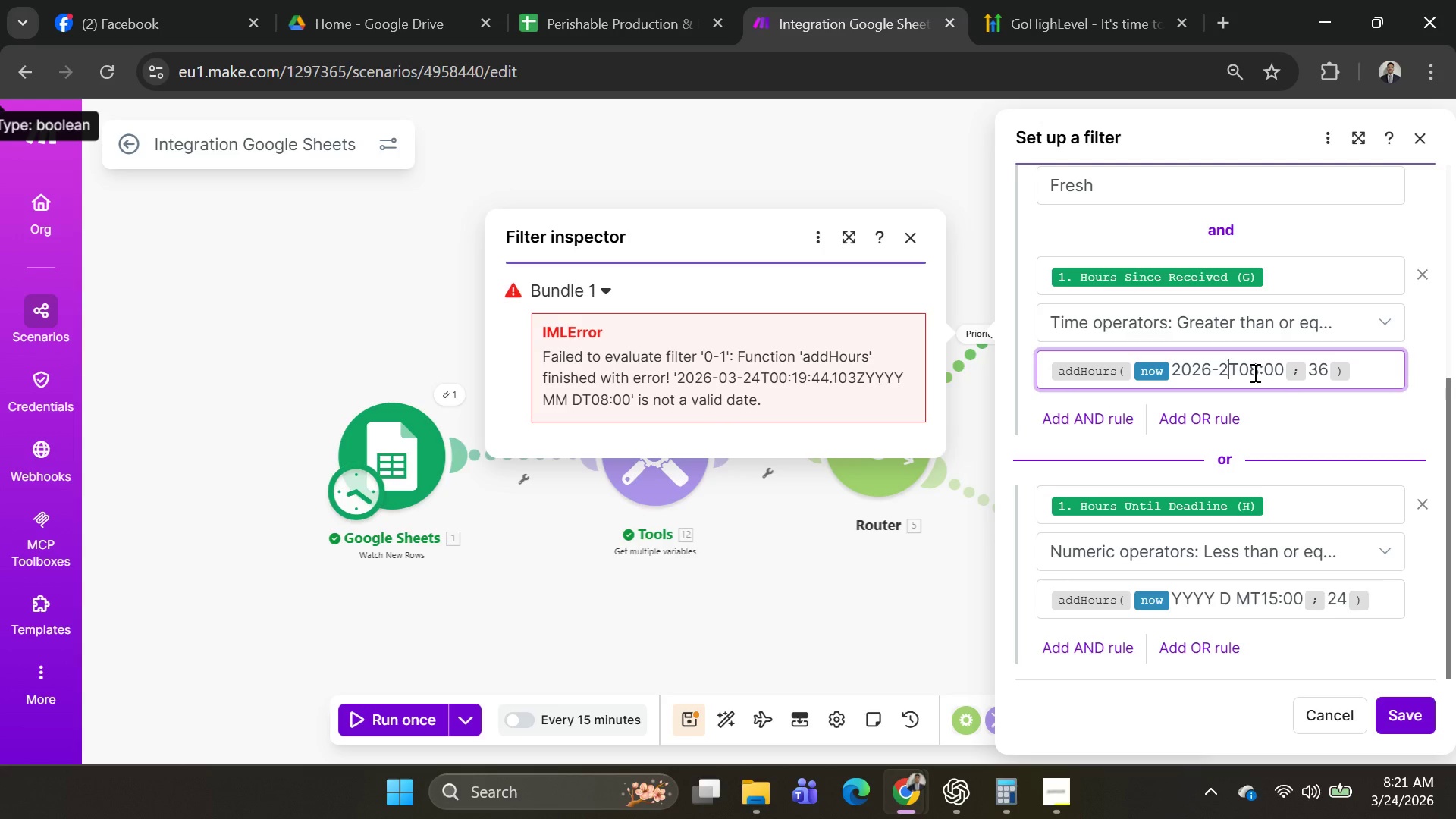 
key(3)
 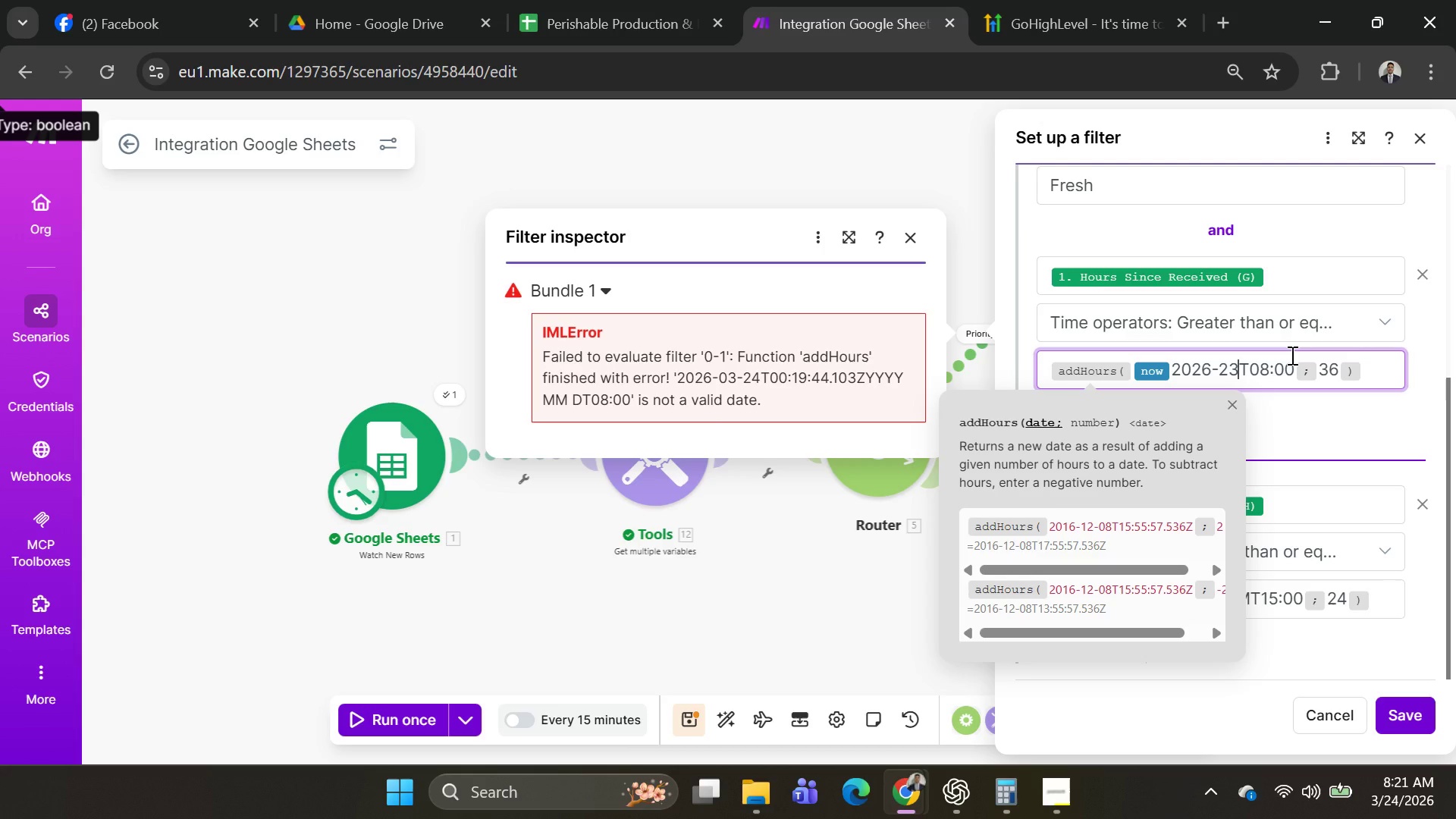 
key(Minus)
 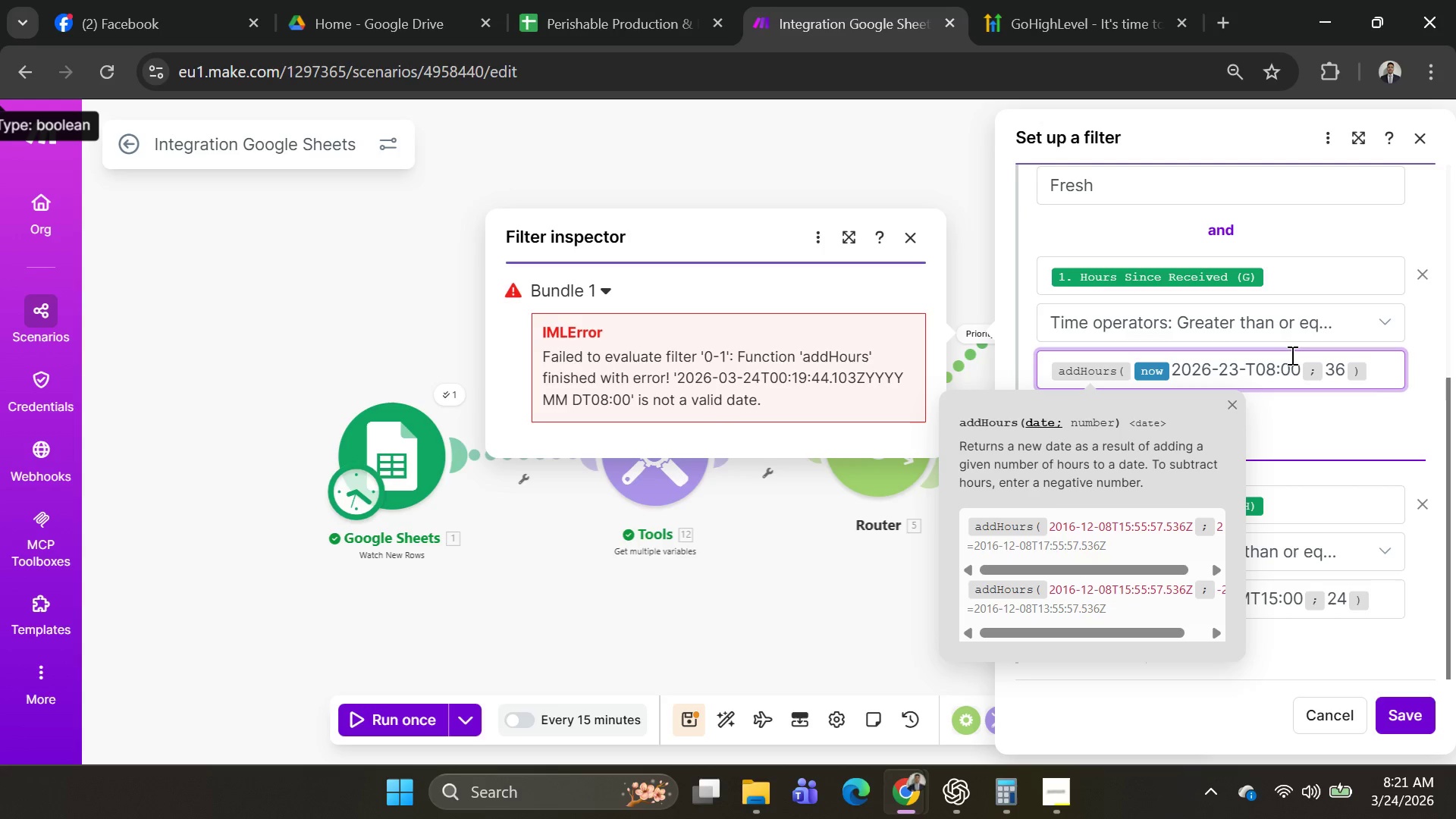 
wait(13.0)
 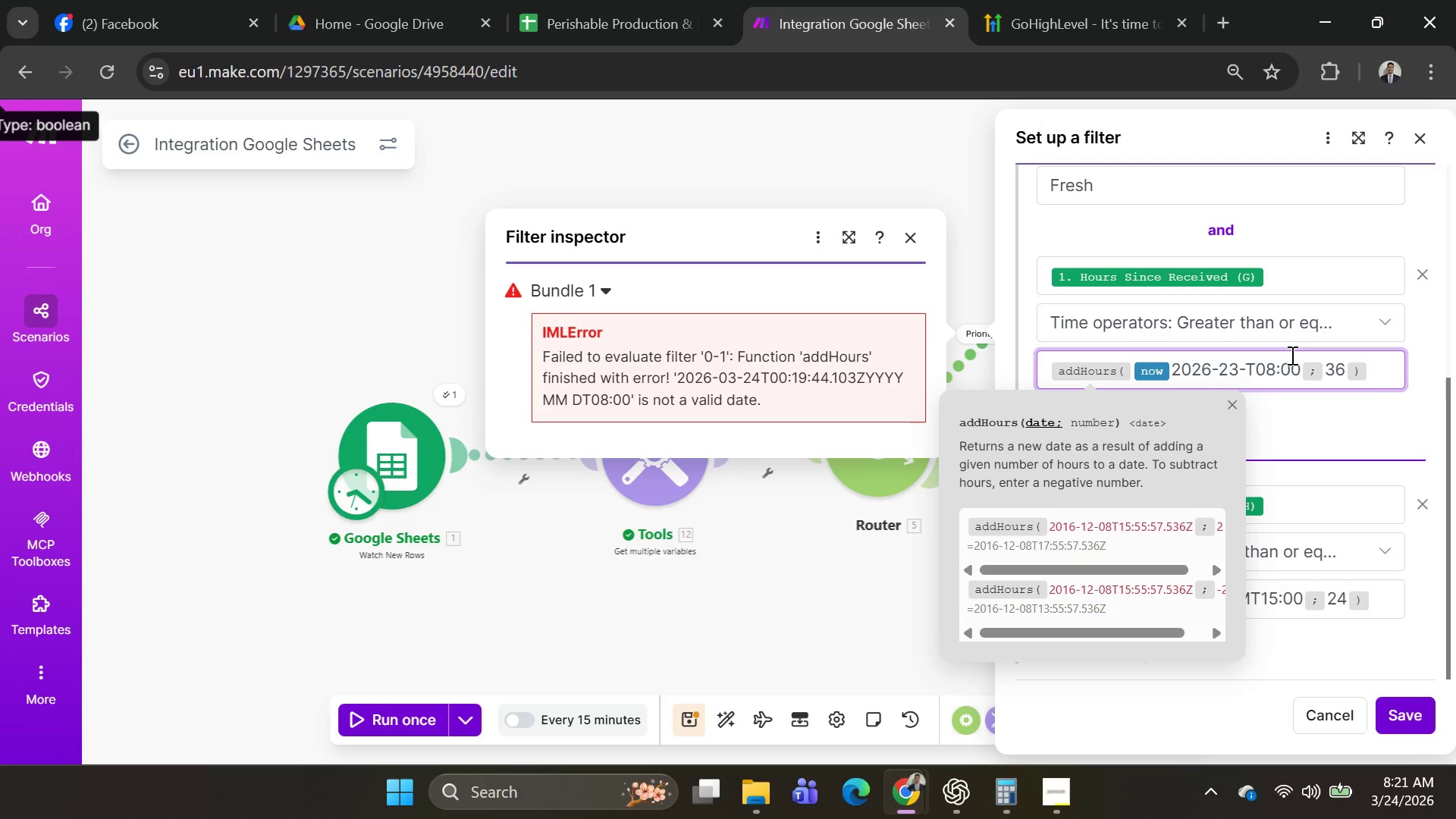 
type(03)
 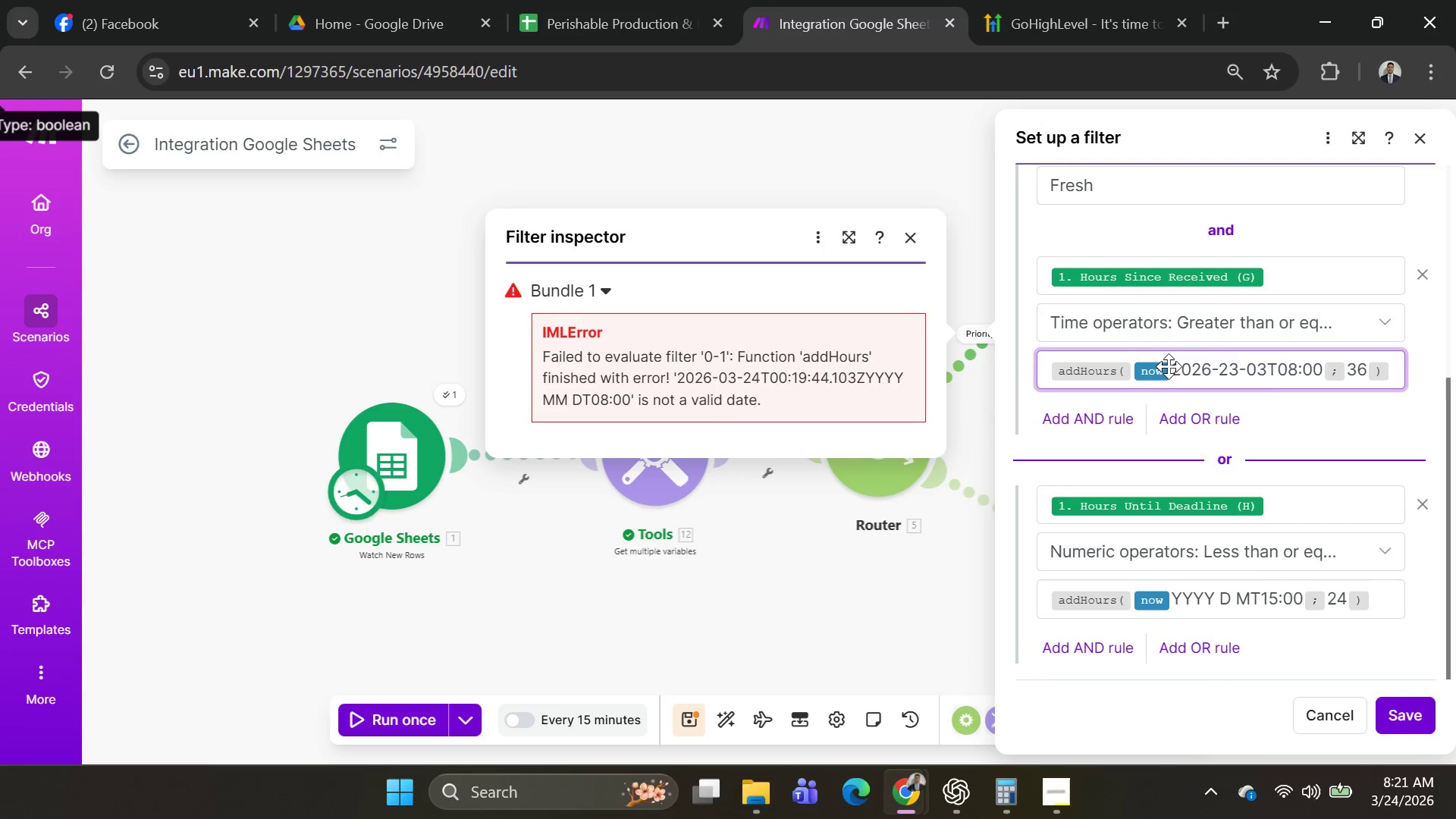 
wait(5.06)
 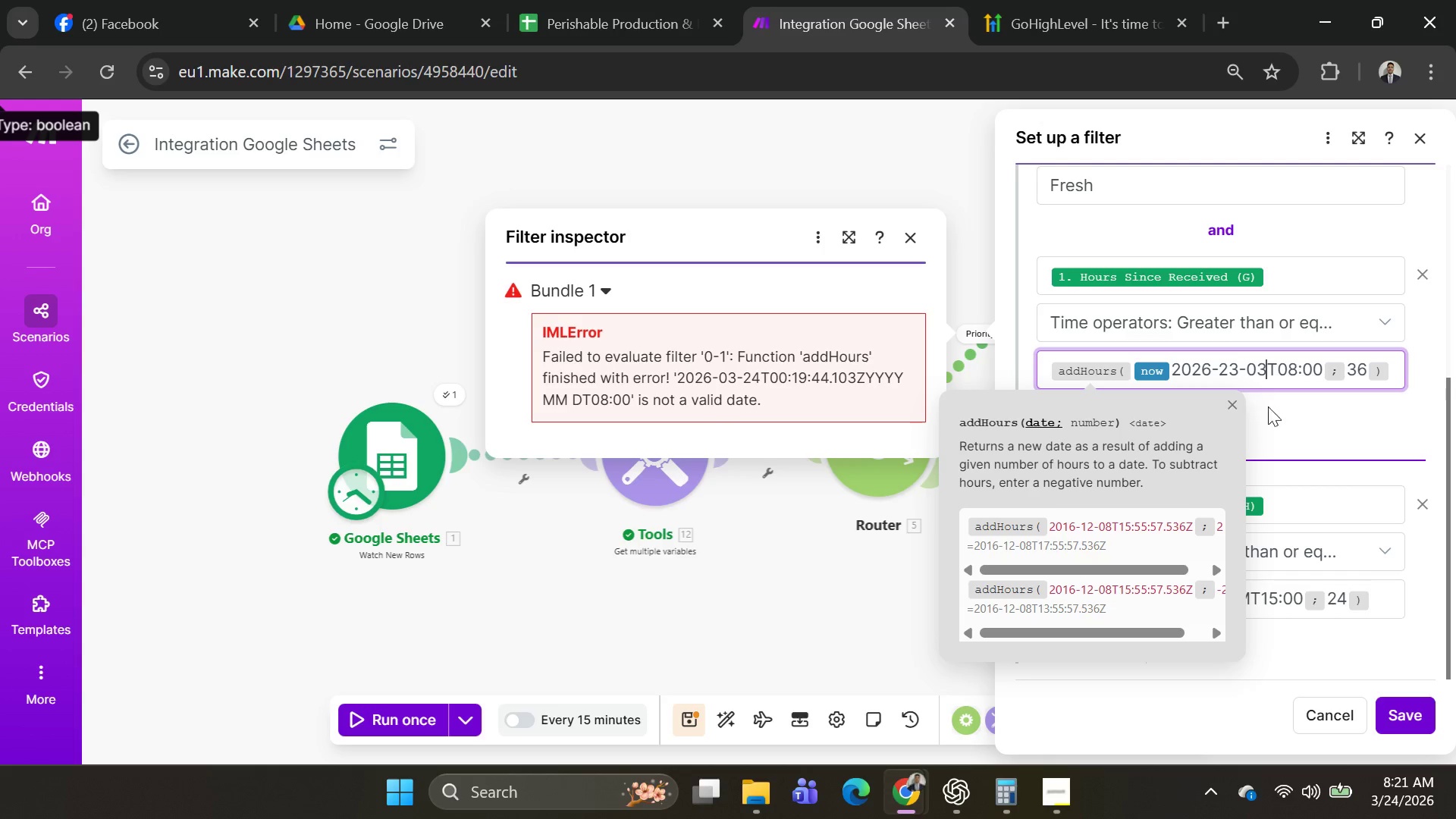 
left_click([1167, 373])
 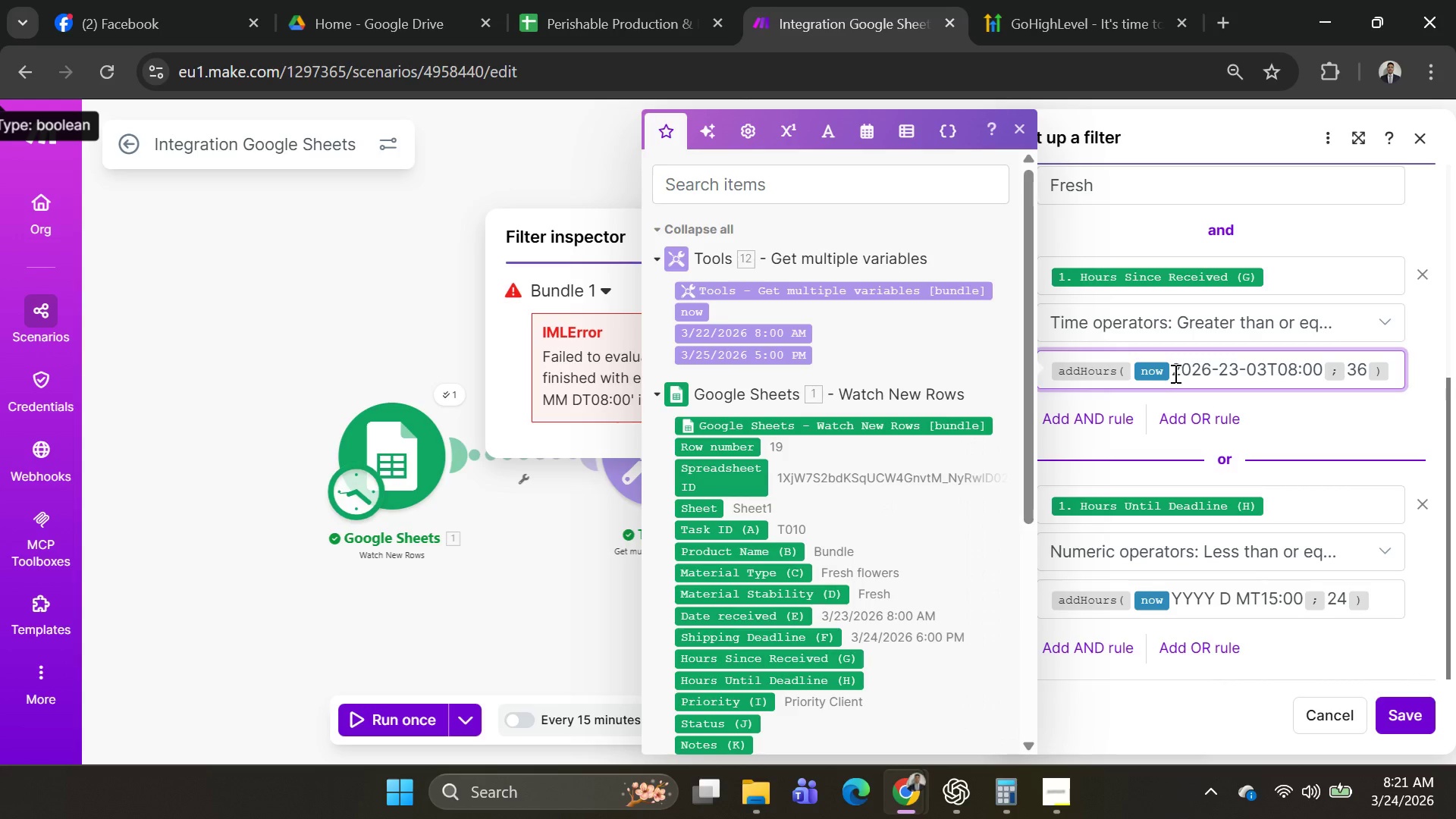 
left_click([1175, 372])
 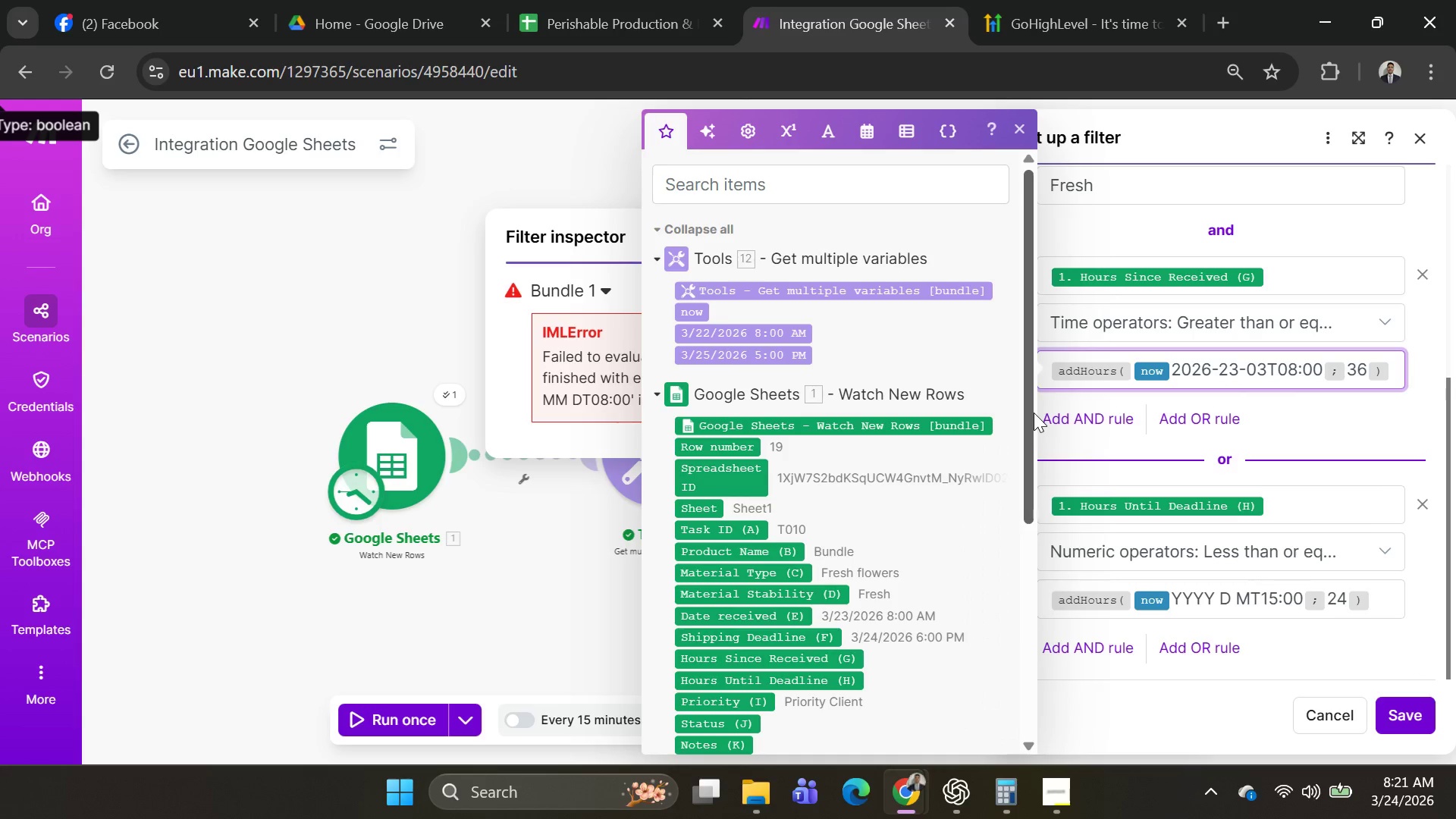 
key(Backspace)
 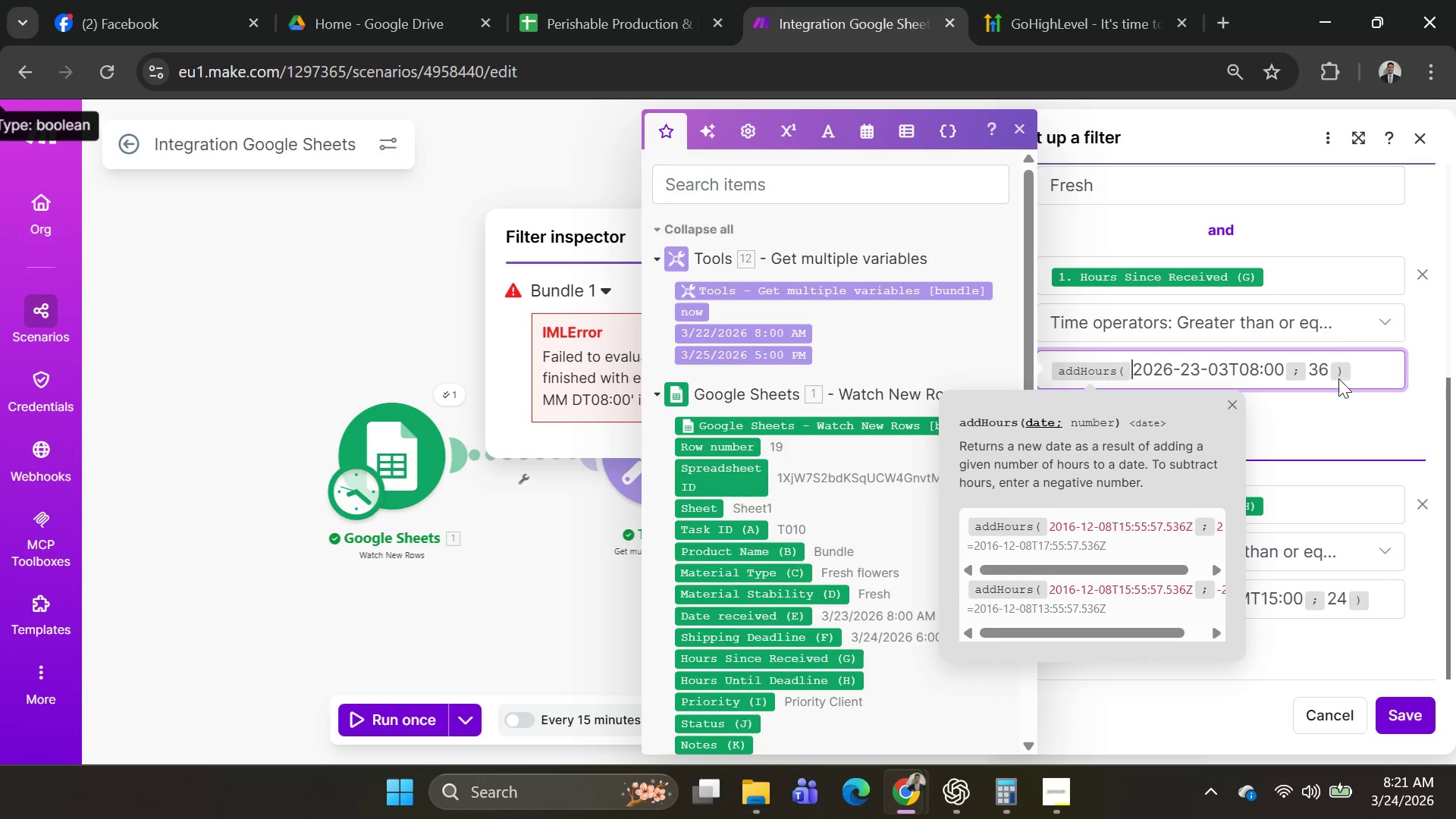 
left_click_drag(start_coordinate=[1363, 371], to_coordinate=[1031, 359])
 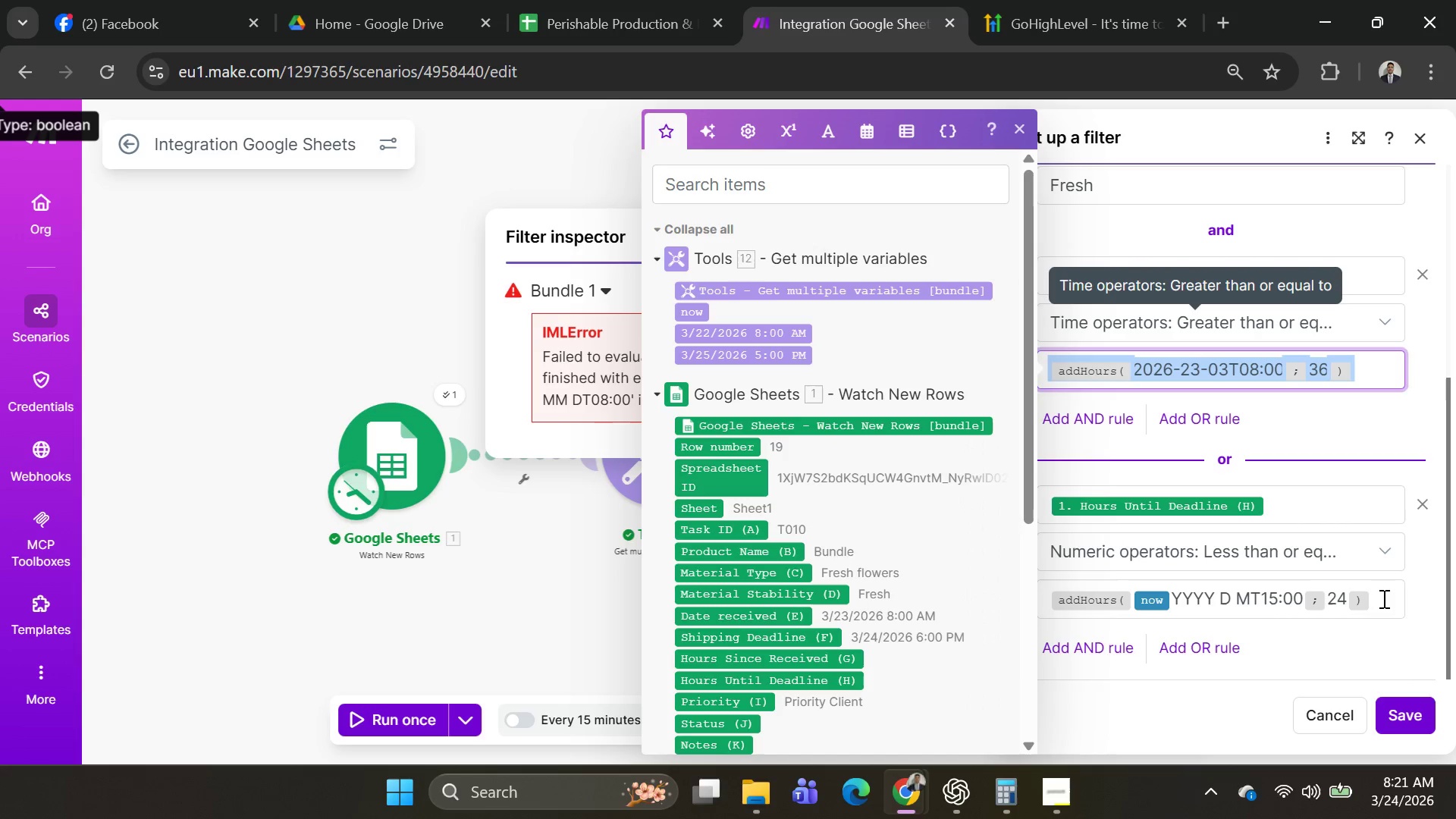 
key(Control+C)
 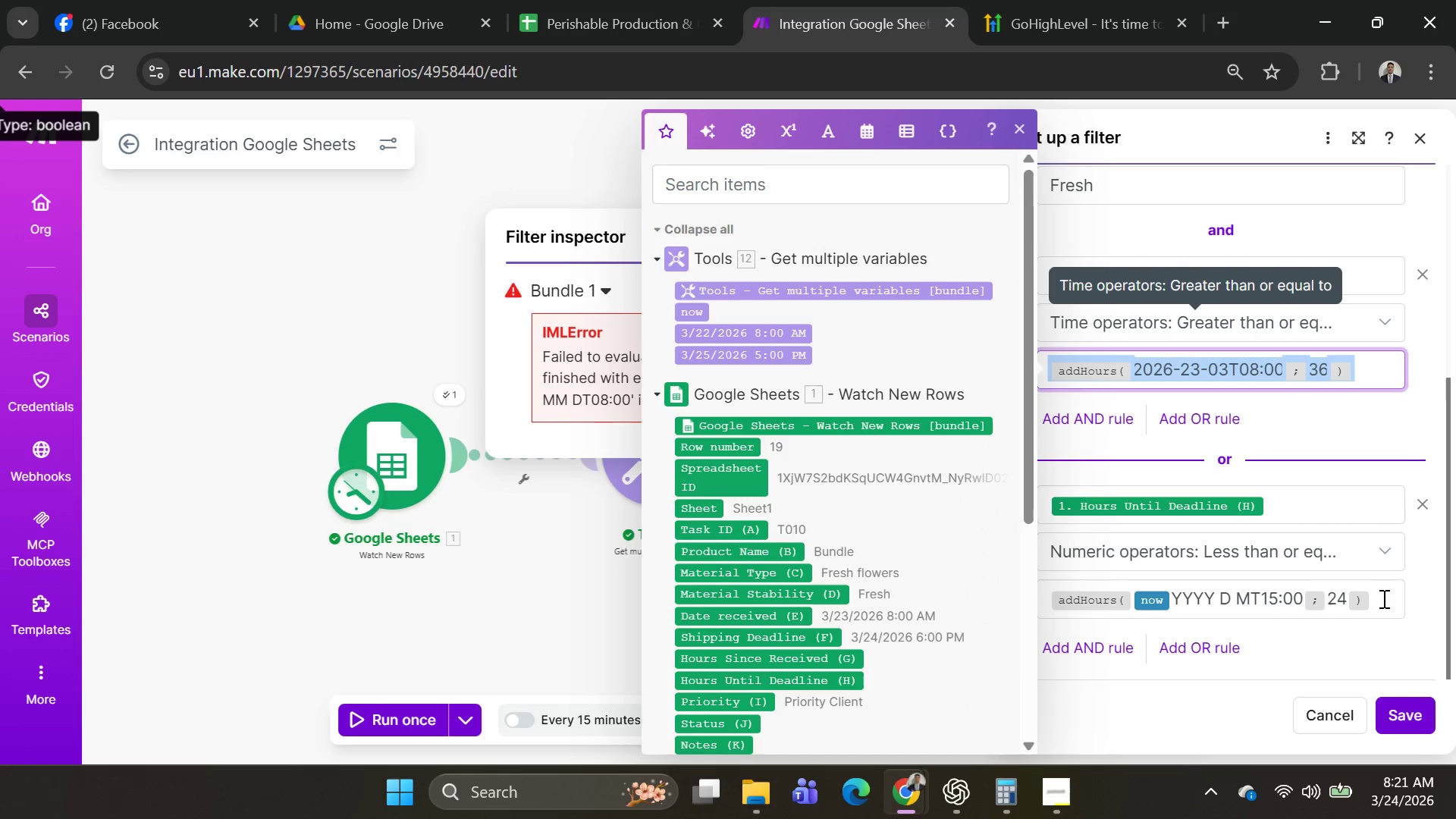 
left_click_drag(start_coordinate=[1382, 598], to_coordinate=[793, 612])
 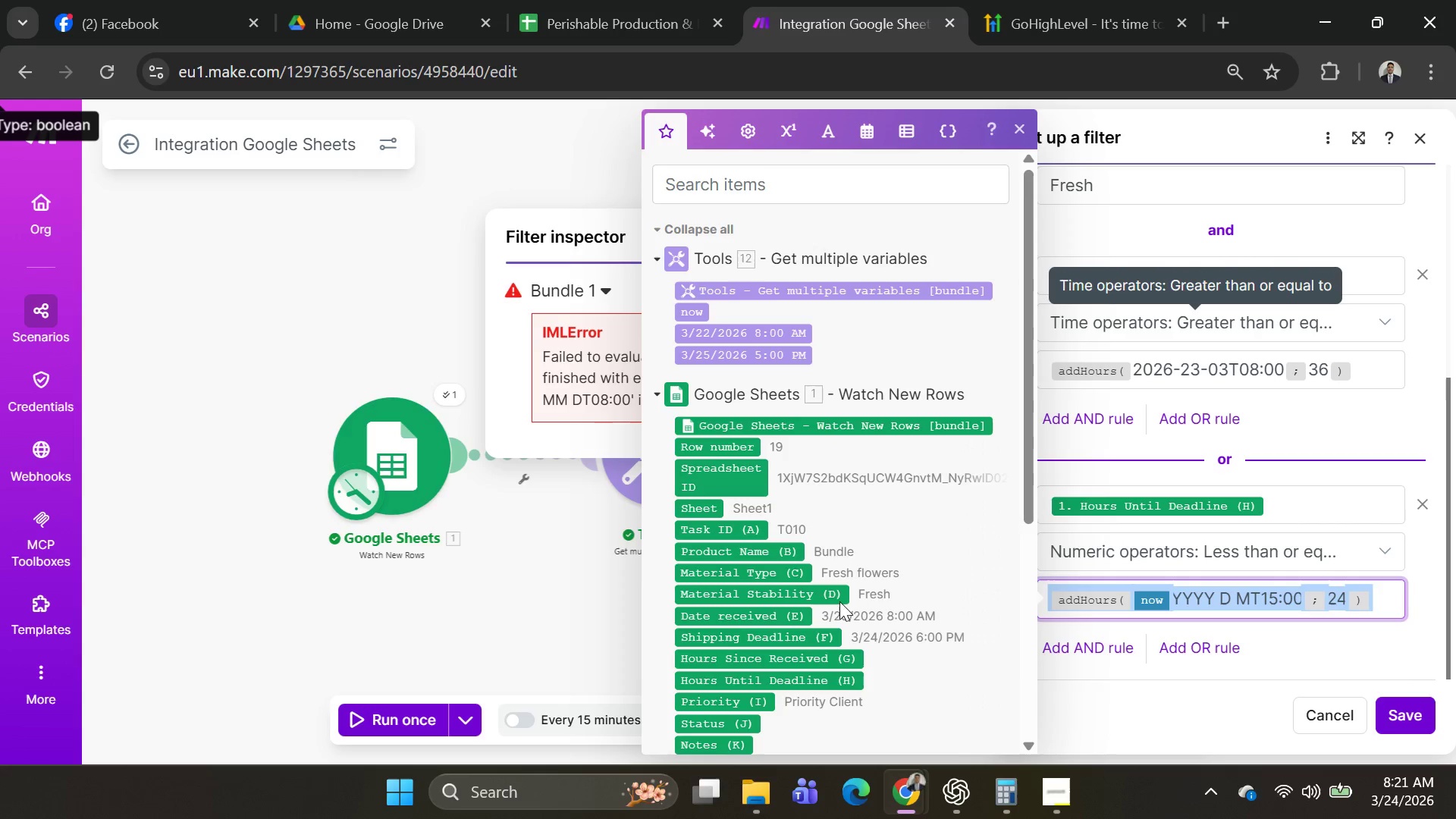 
key(Control+V)
 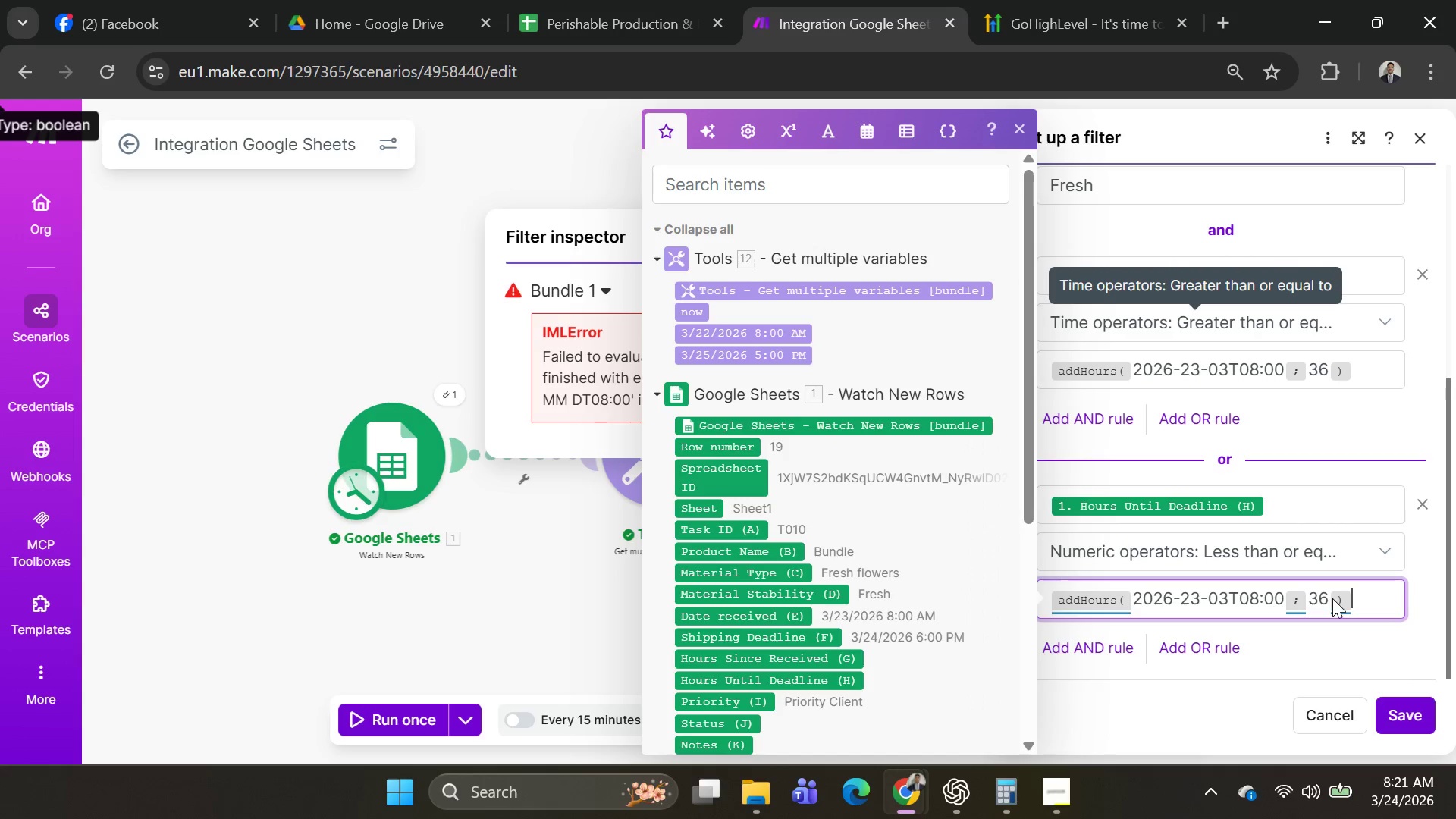 
left_click([1325, 595])
 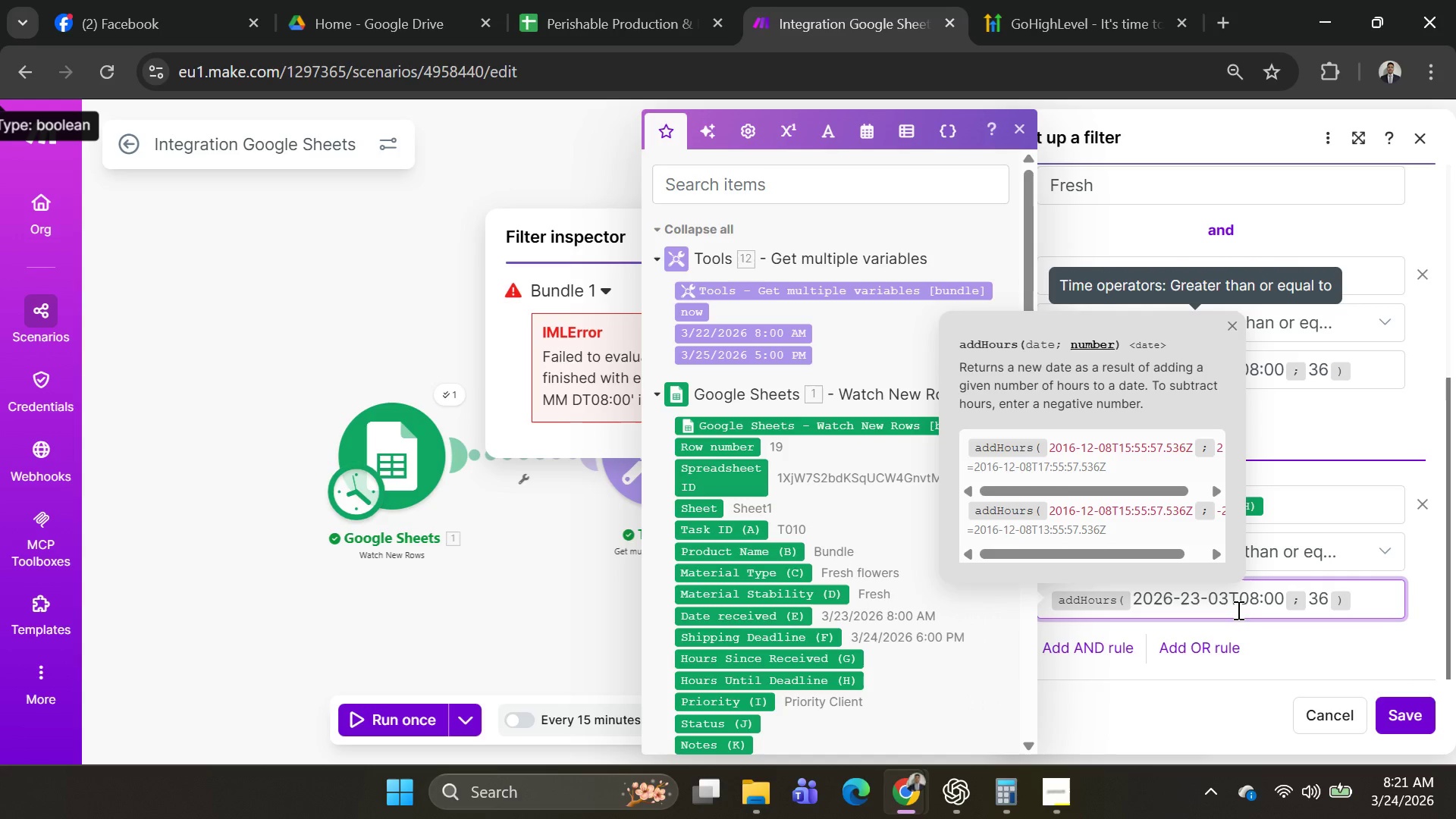 
key(Backspace)
key(Backspace)
type(24)
 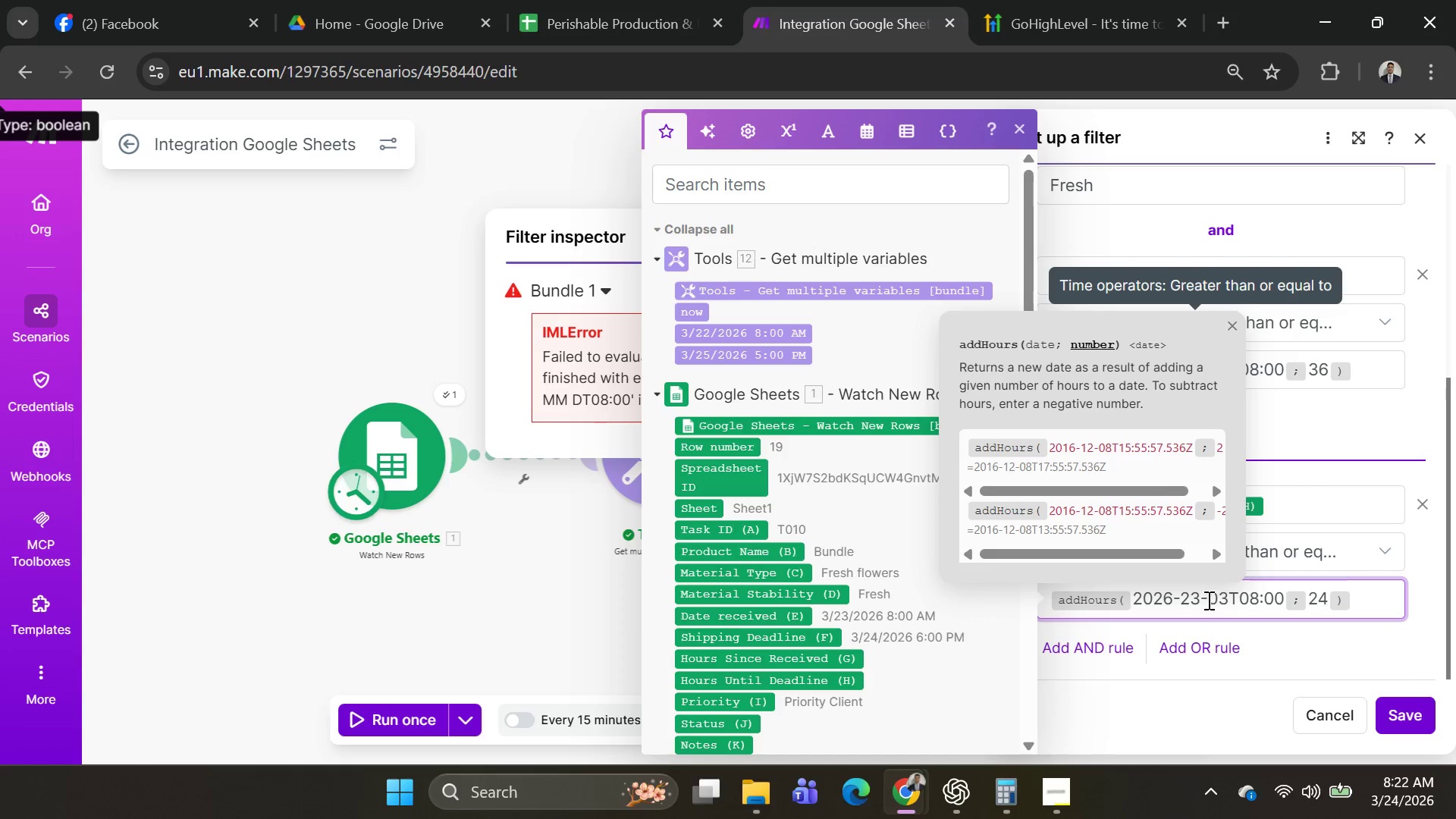 
left_click([1198, 600])
 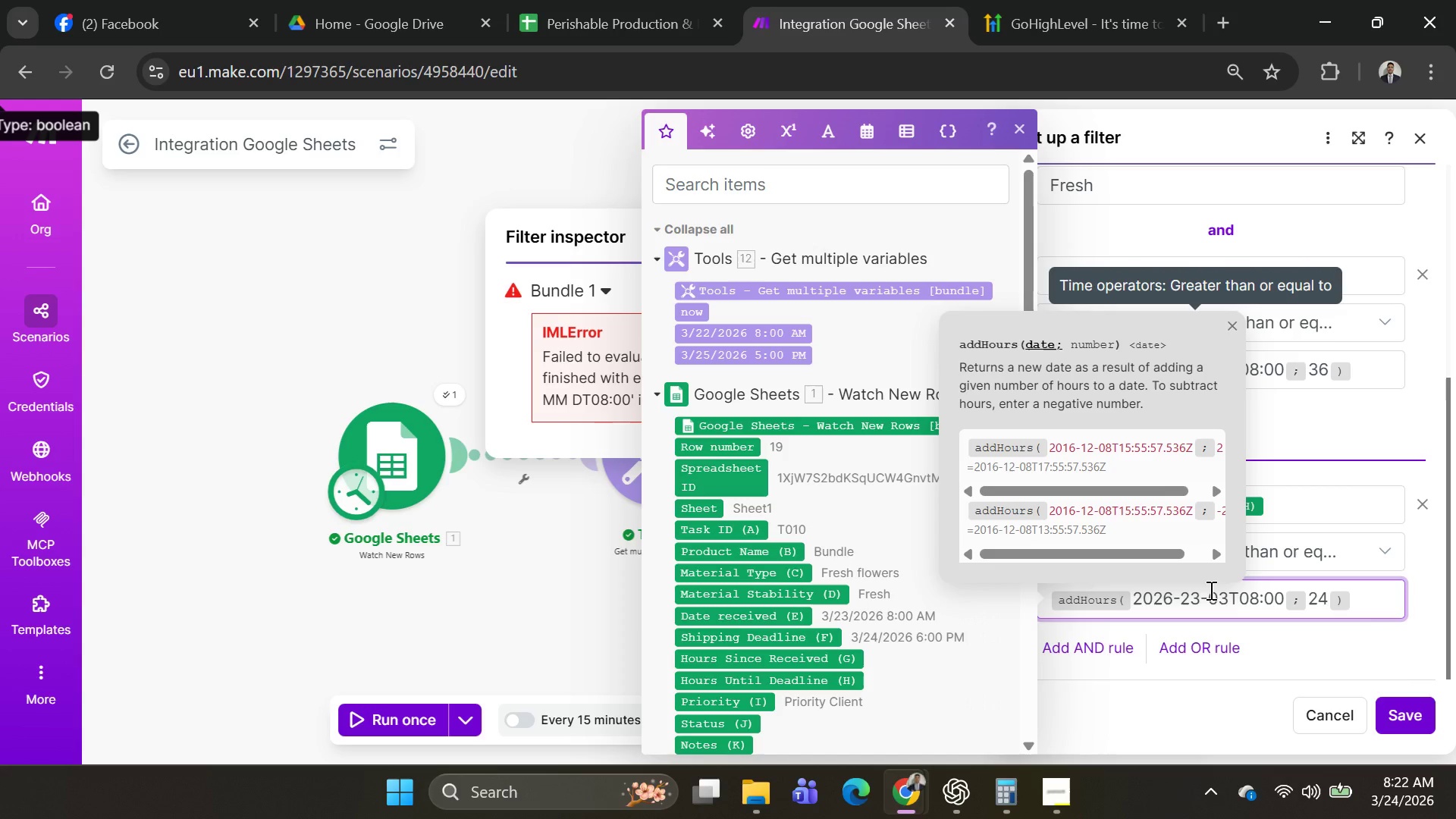 
key(Backspace)